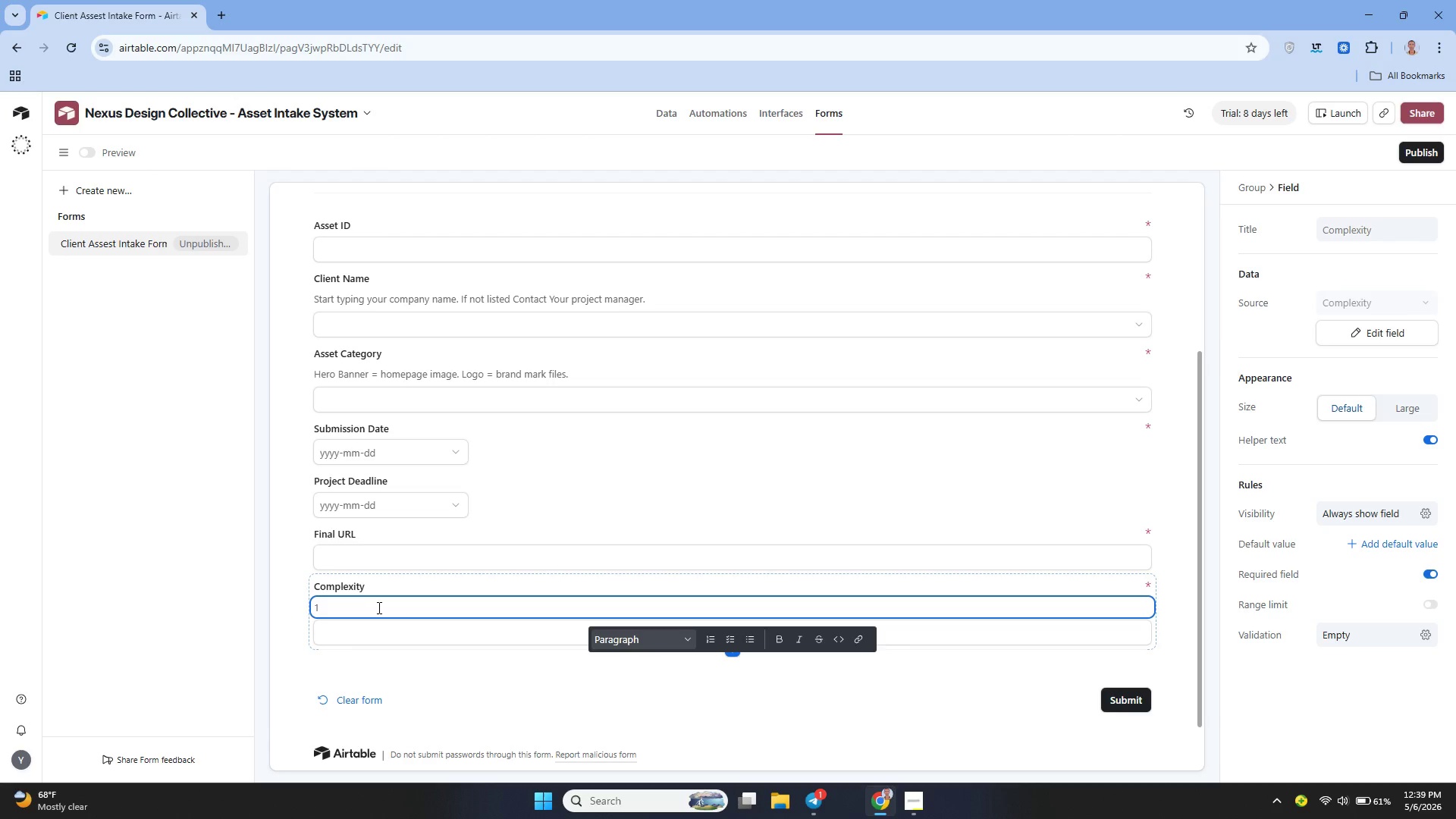 
type( = simple text change, 5= full cutom animation)
 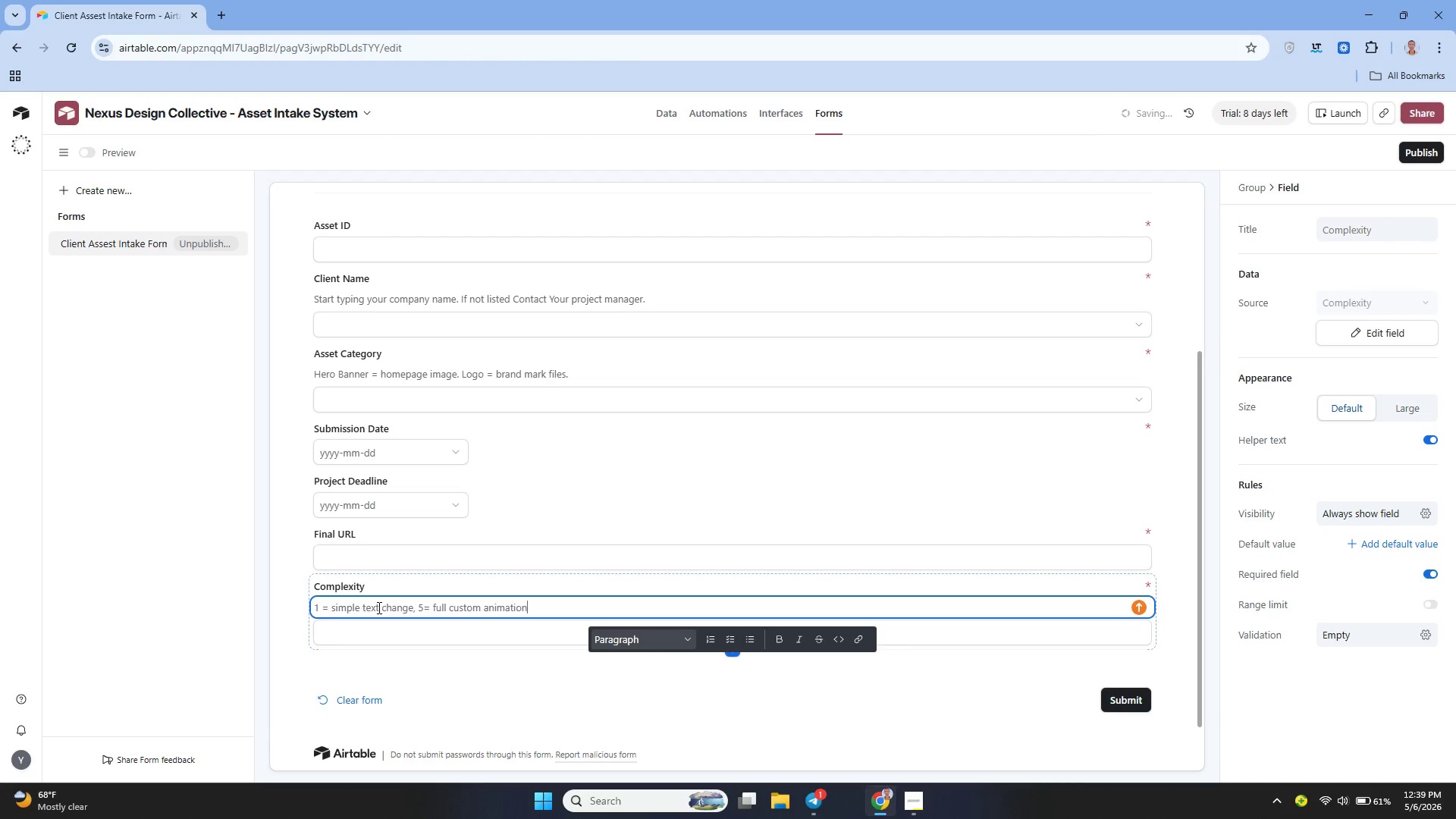 
wait(11.36)
 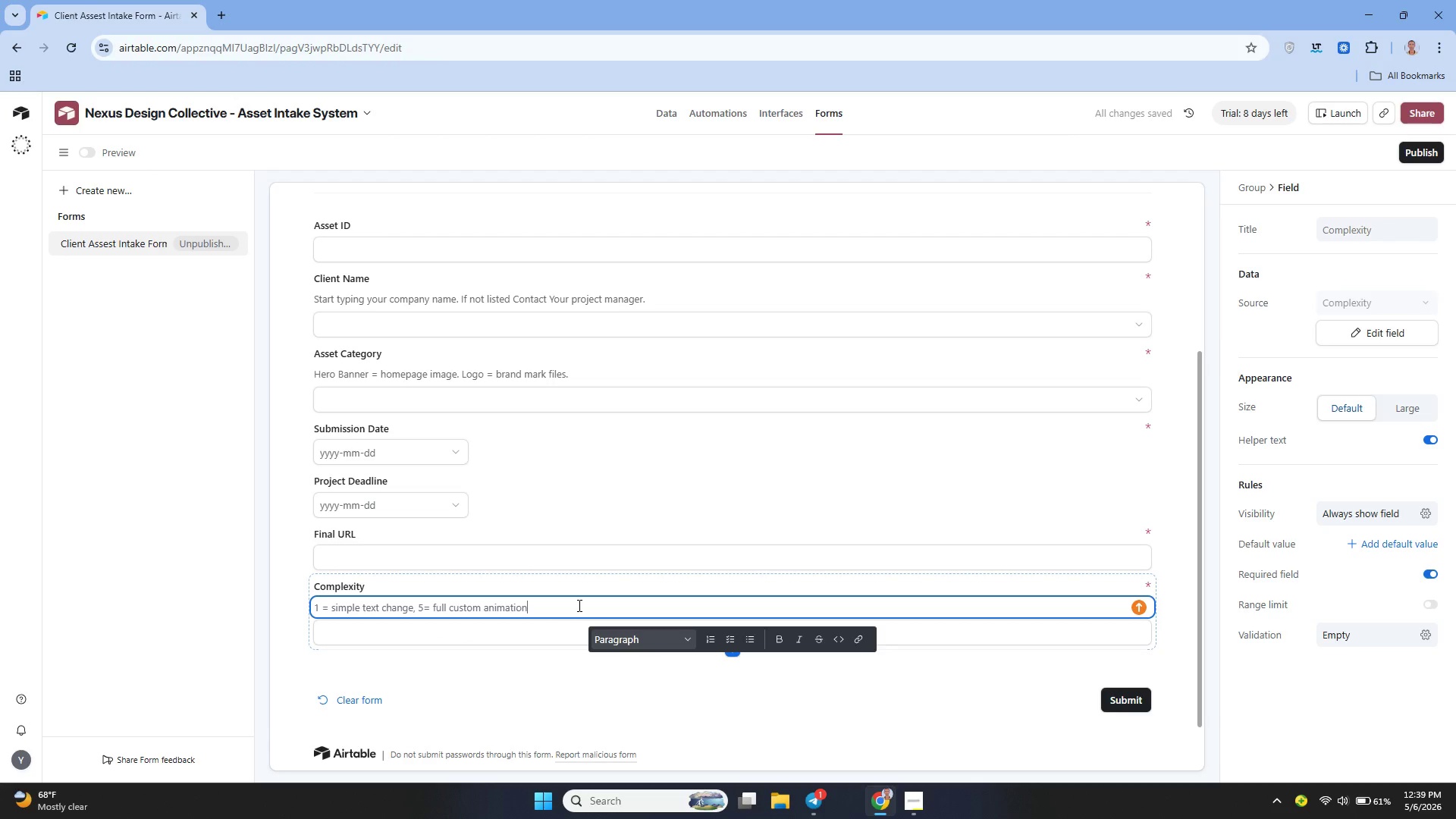 
left_click([1374, 230])
 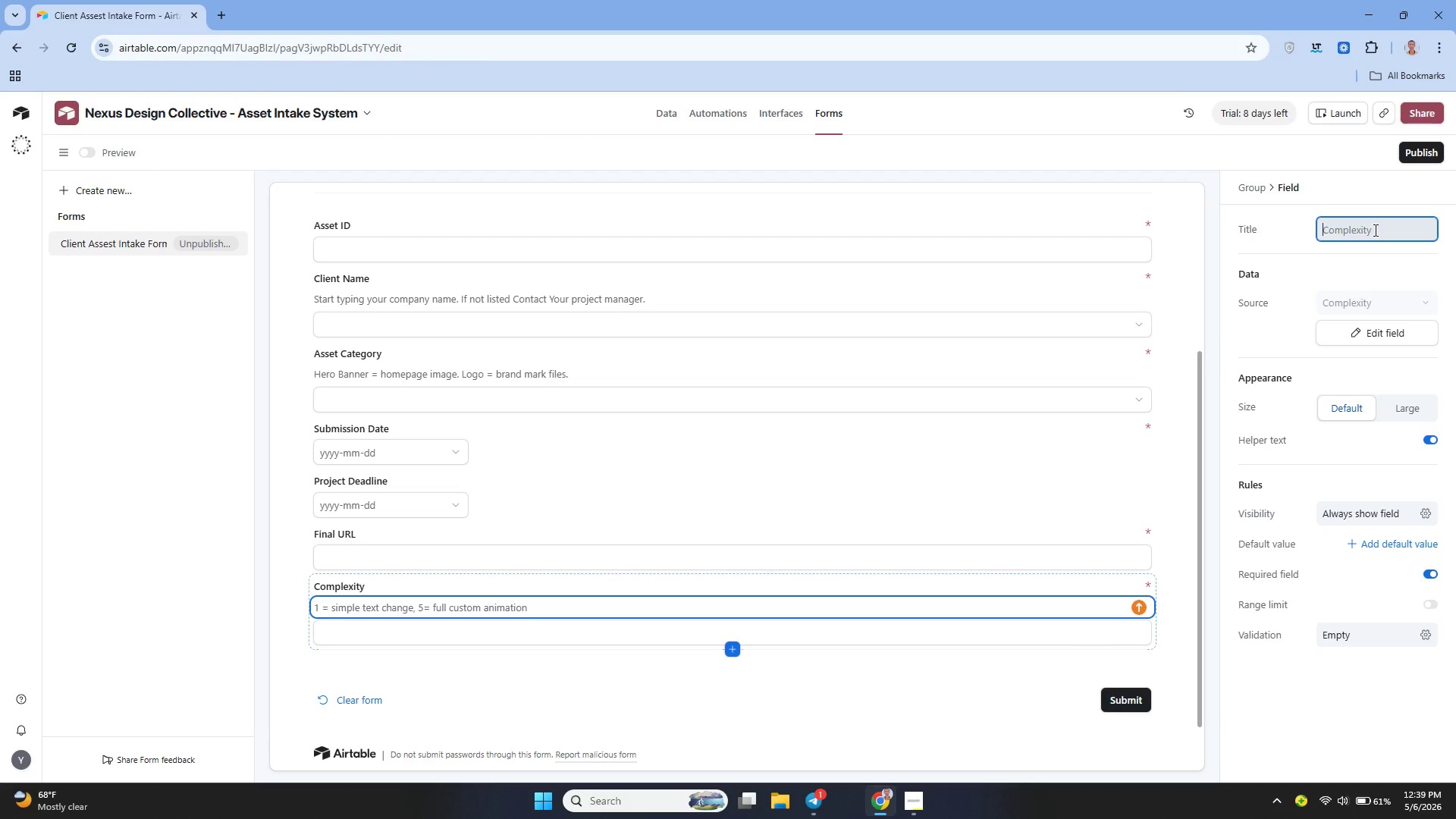 
wait(16.0)
 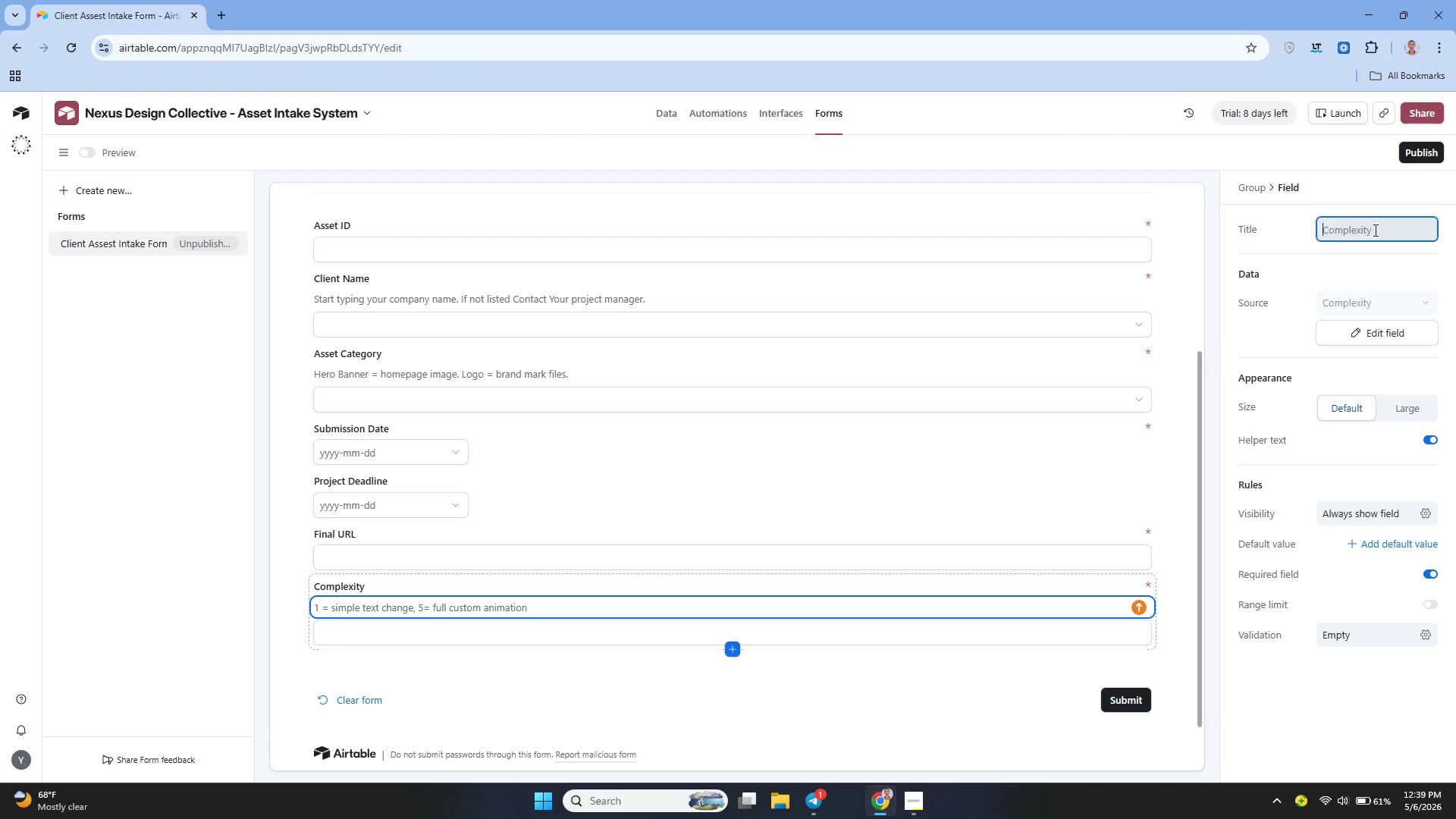 
type(Assest Submissn Form - Nexu )
key(Backspace)
type(s Design Collective)
 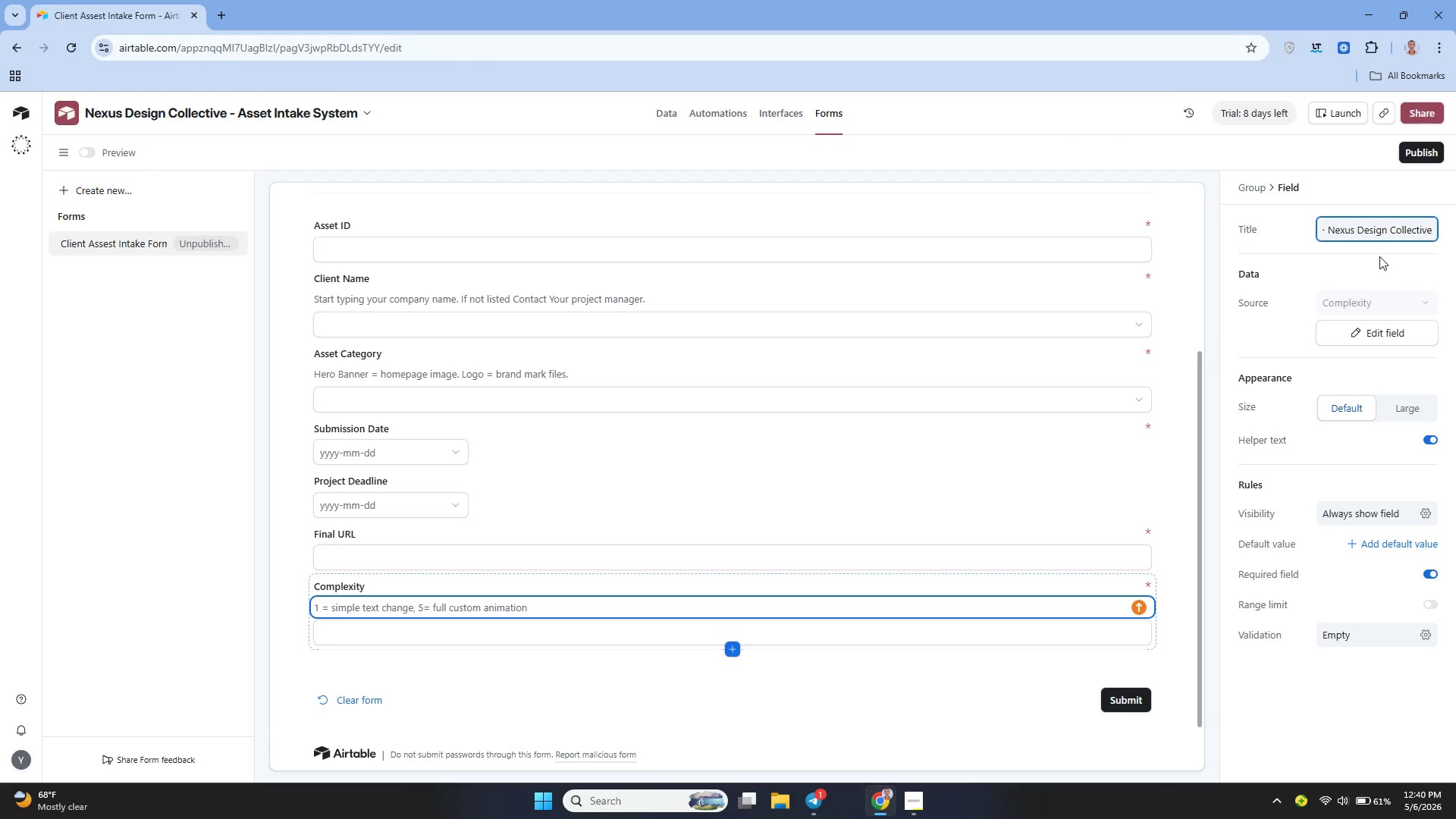 
wait(5.23)
 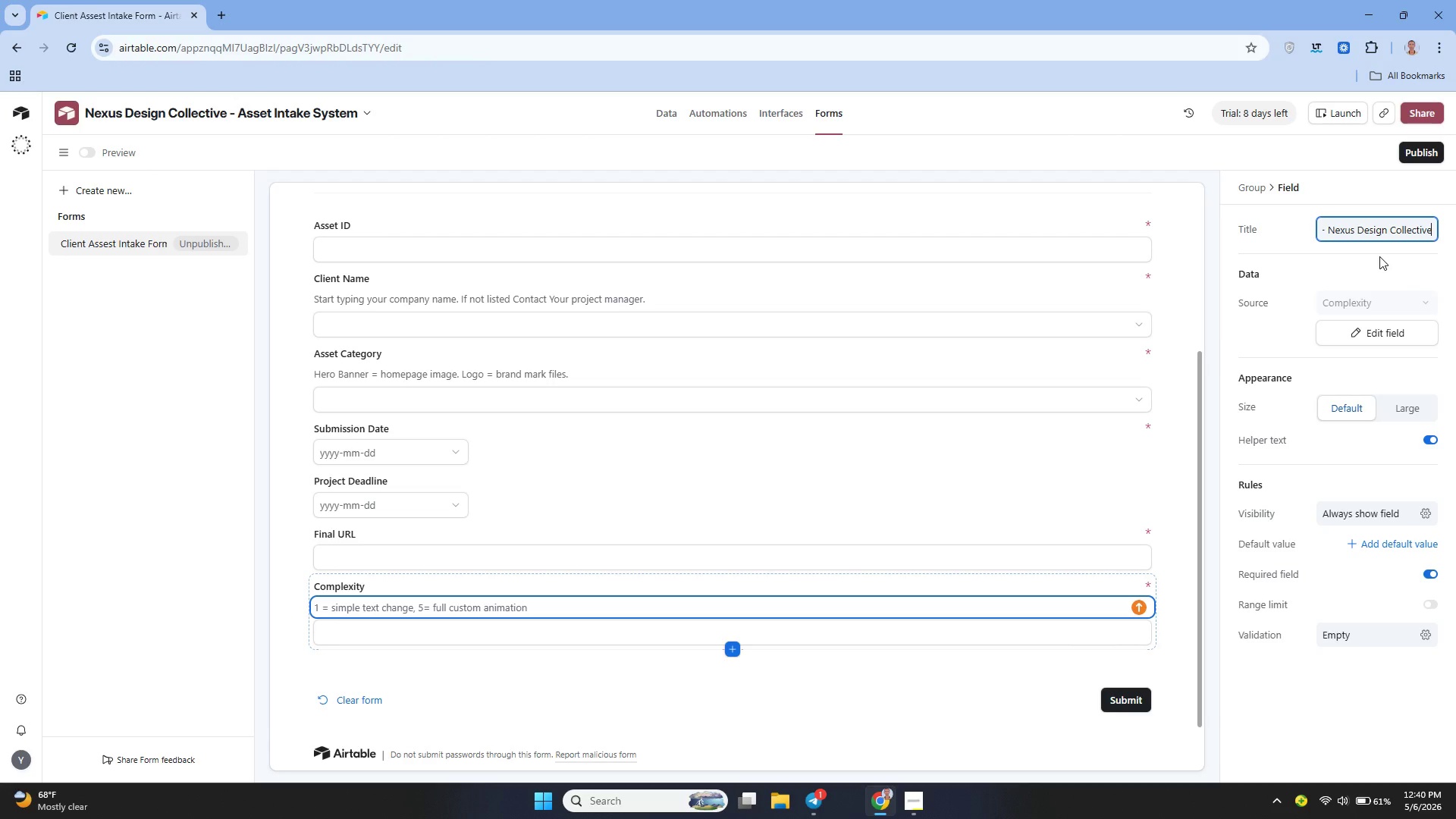 
left_click([1363, 252])
 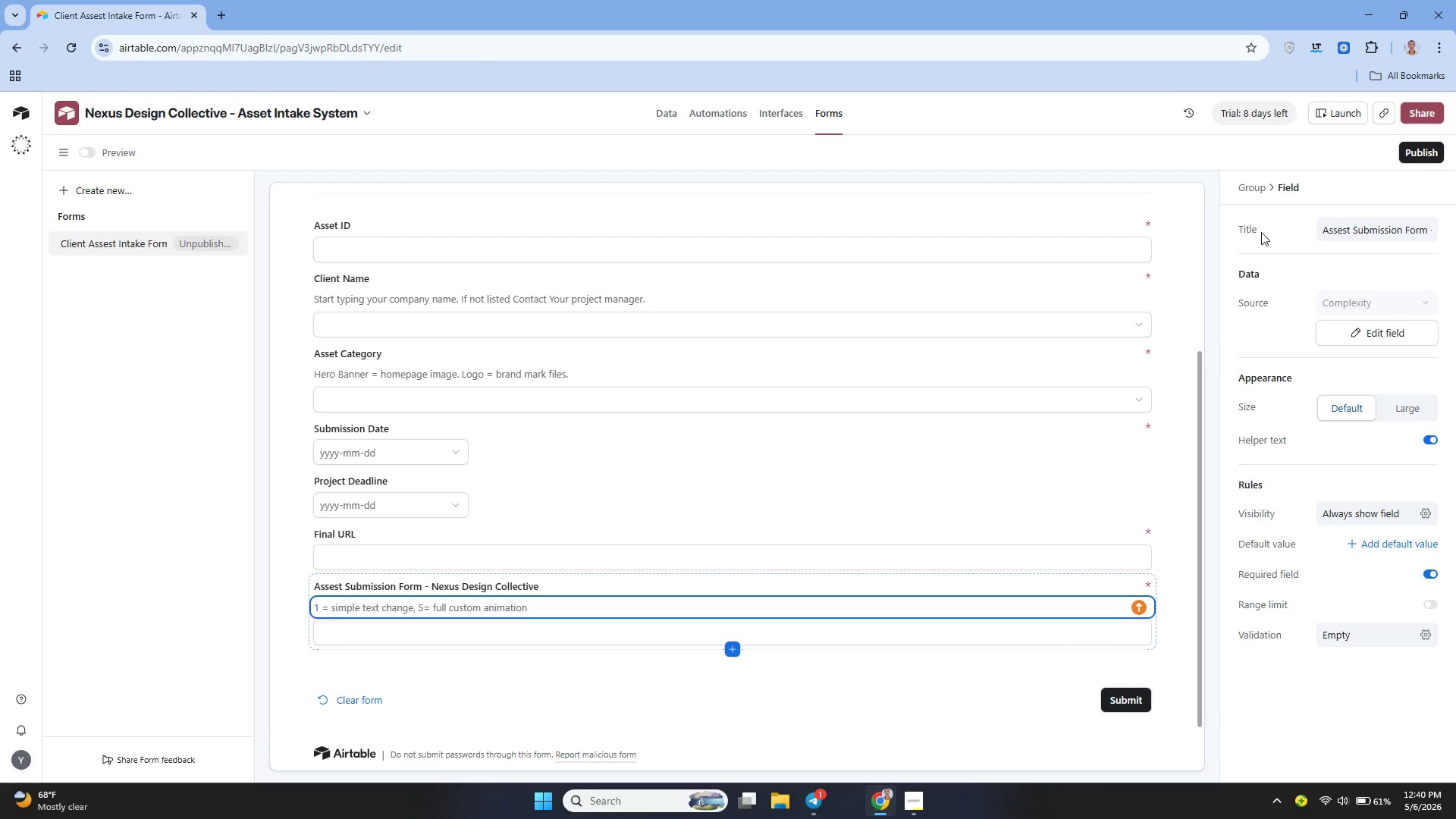 
wait(19.81)
 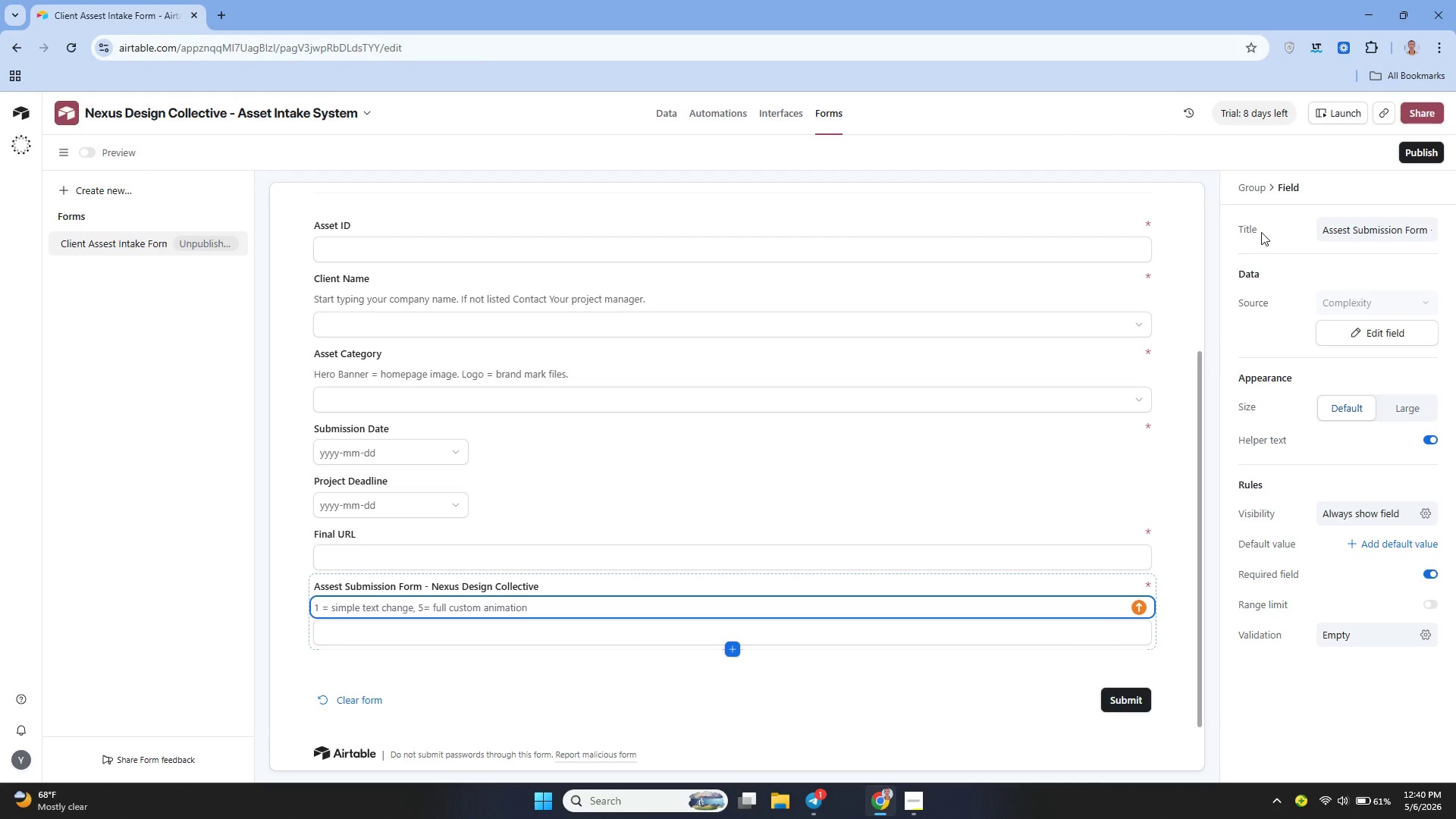 
left_click([814, 282])
 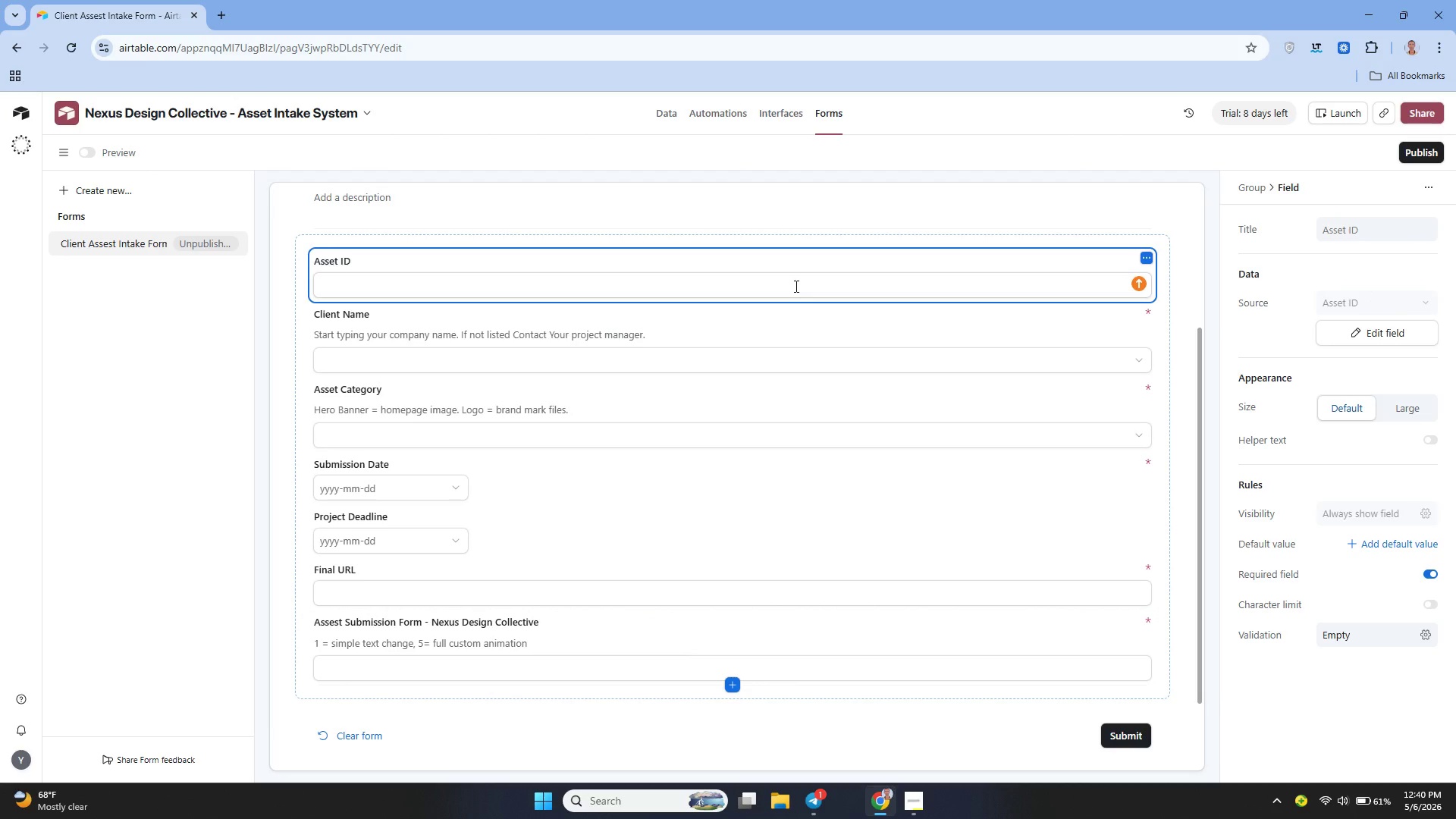 
left_click([795, 286])
 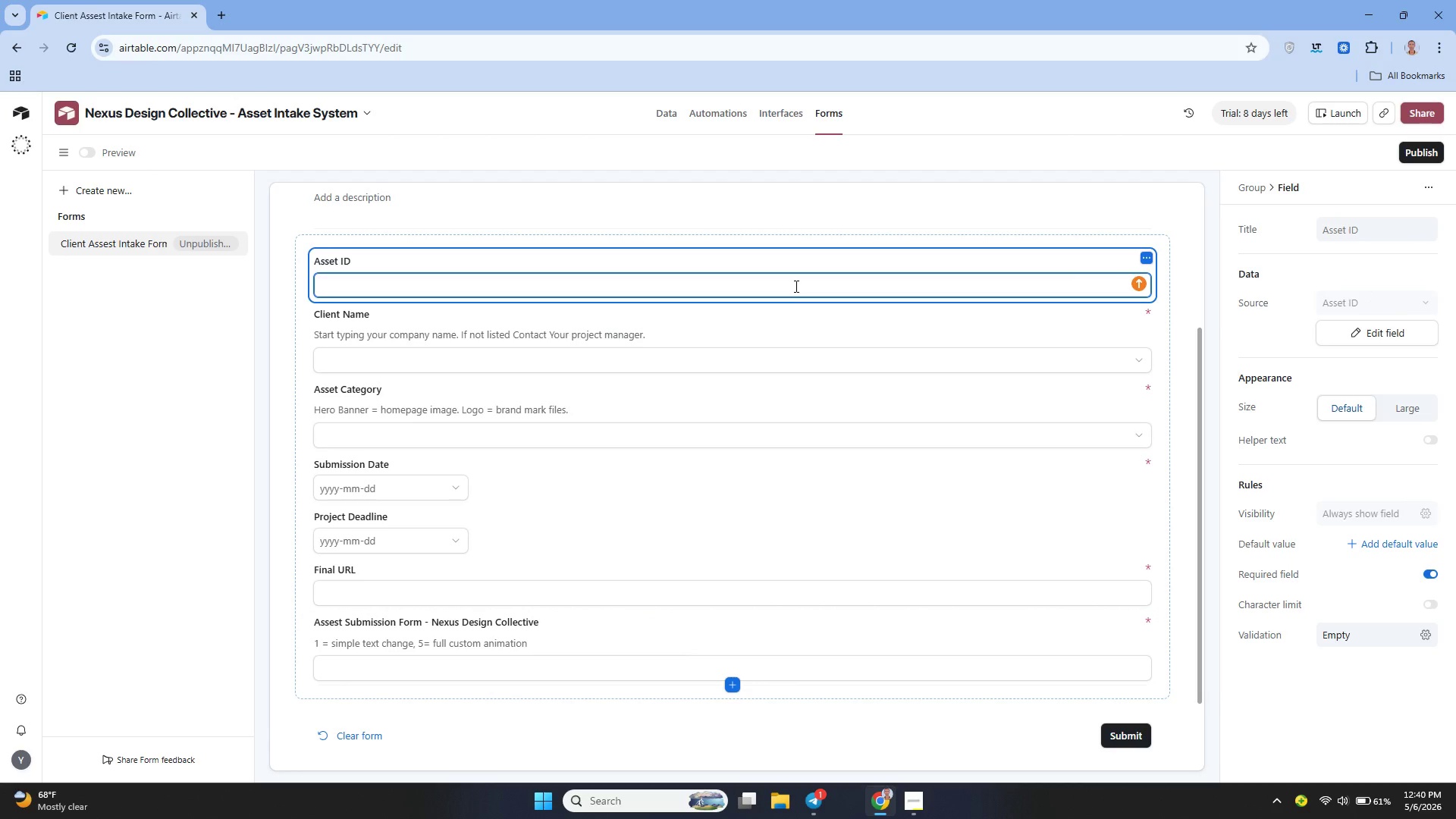 
double_click([795, 286])
 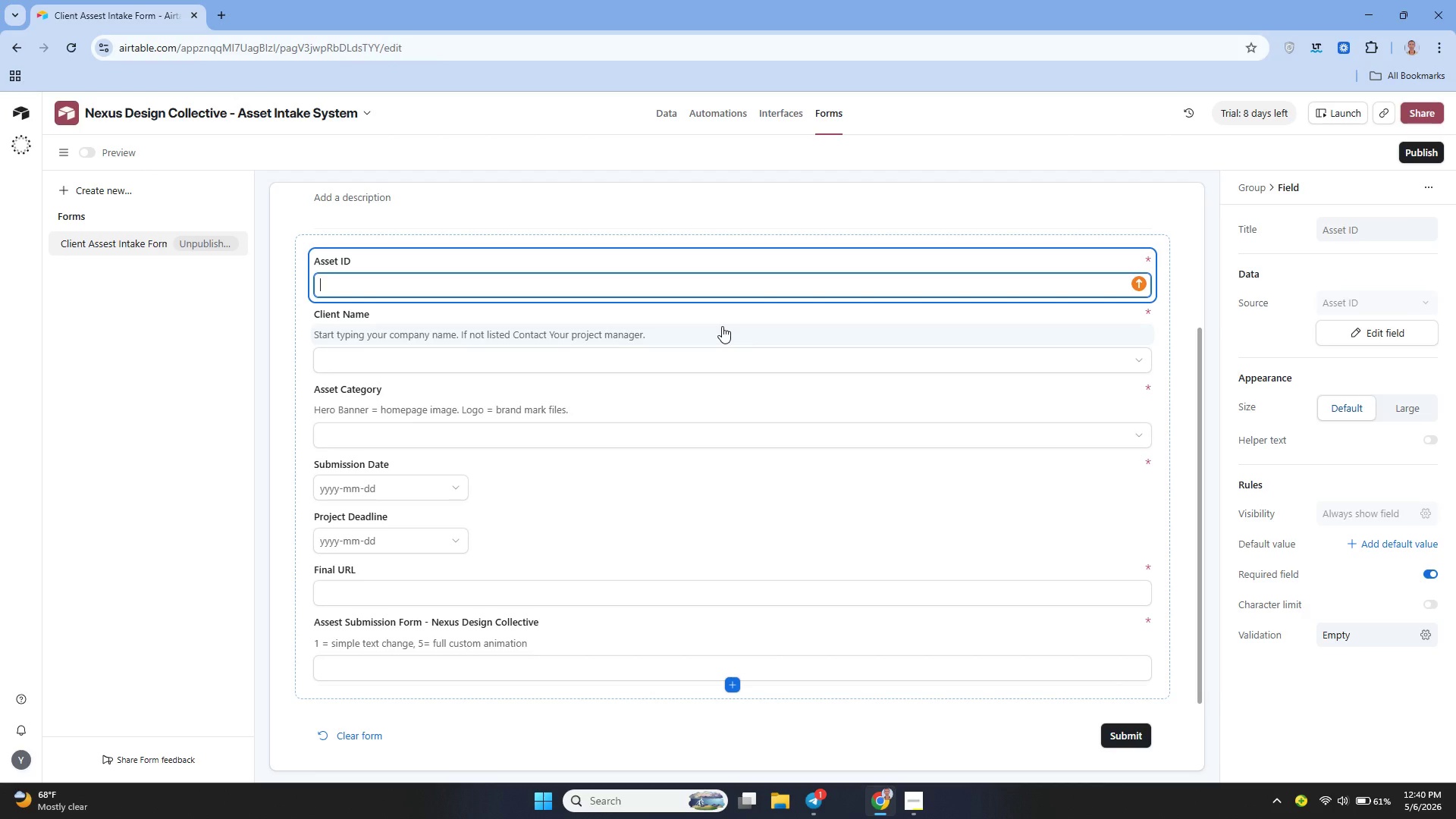 
wait(13.89)
 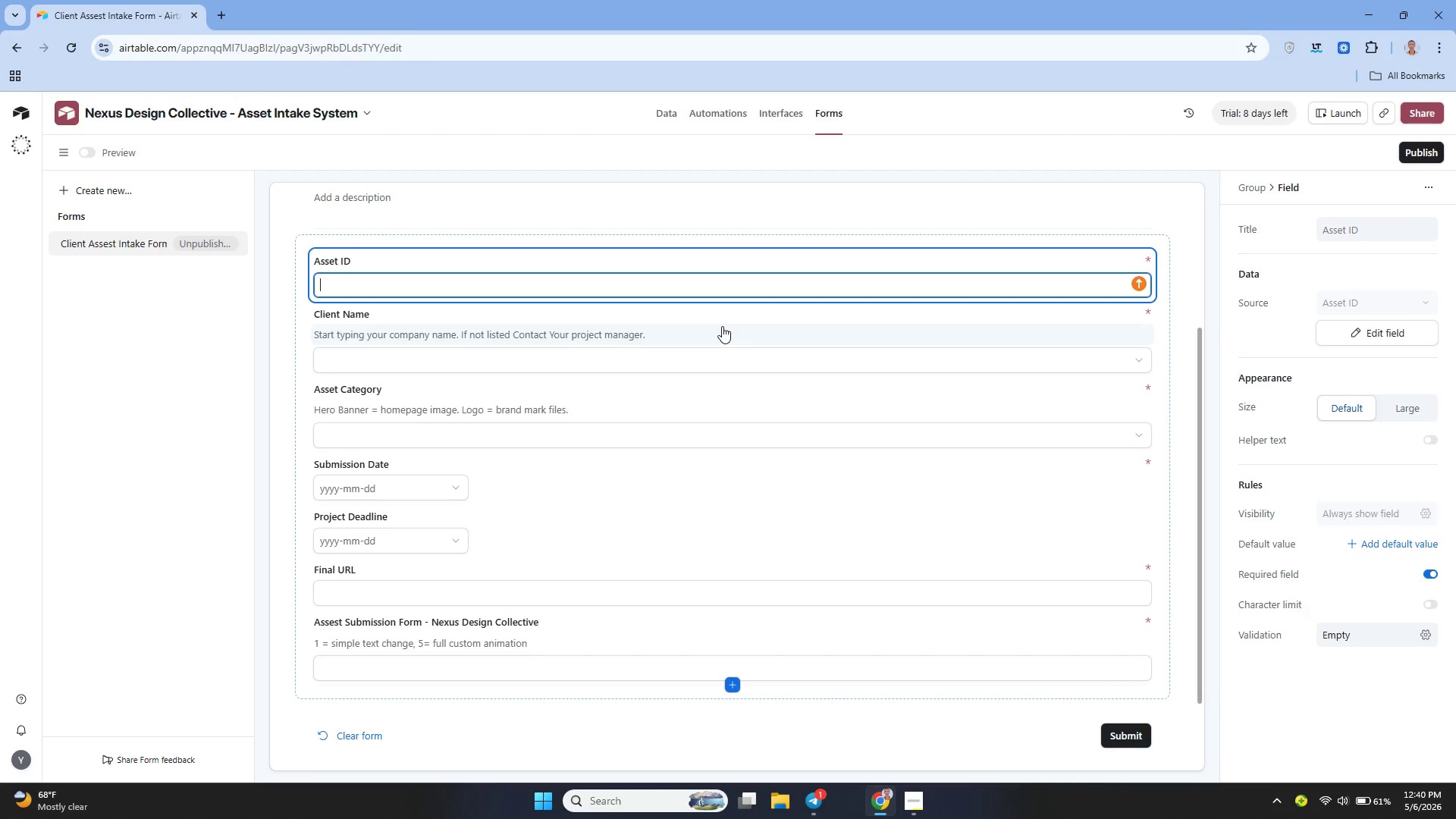 
left_click([500, 359])
 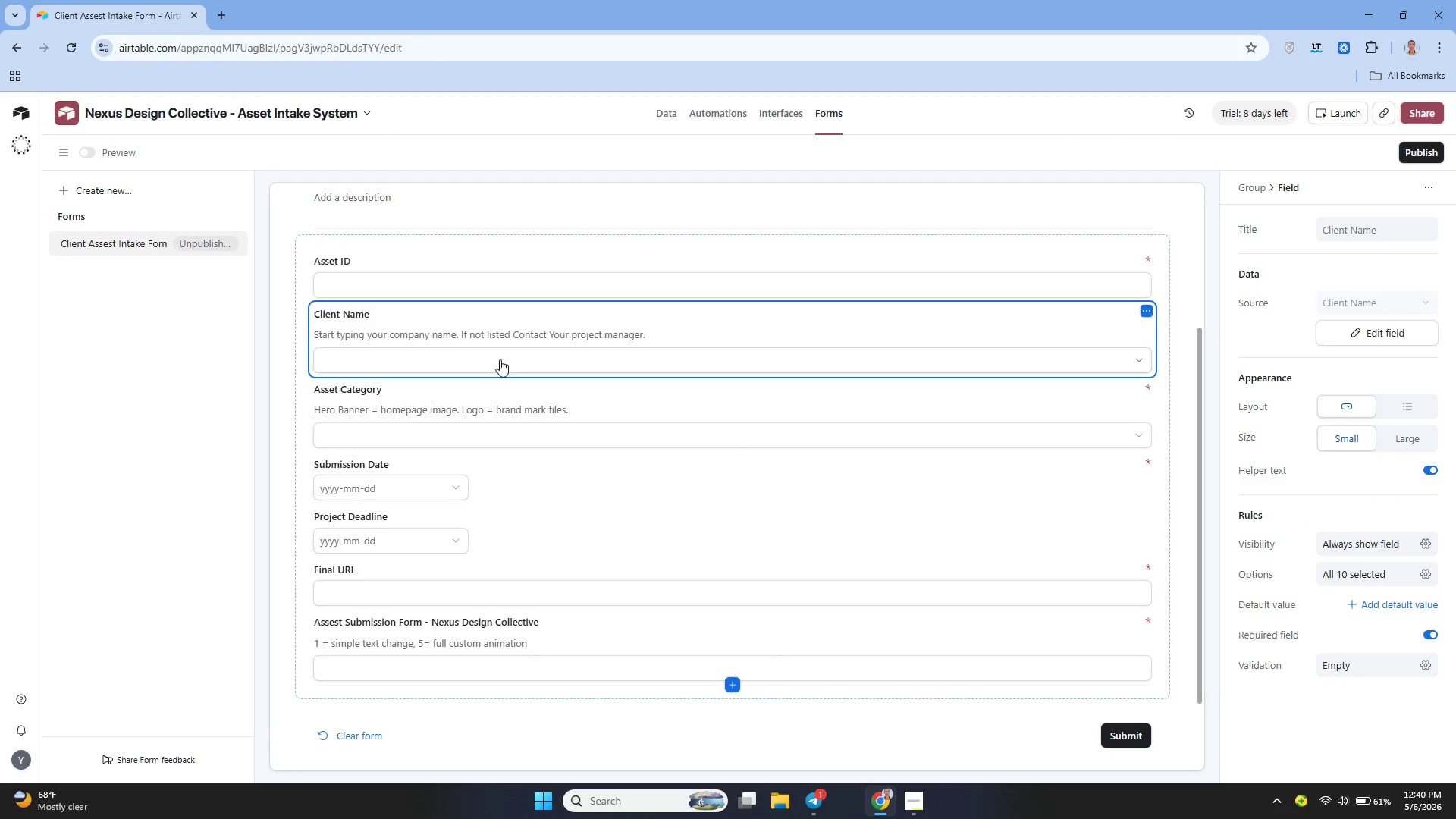 
left_click([500, 359])
 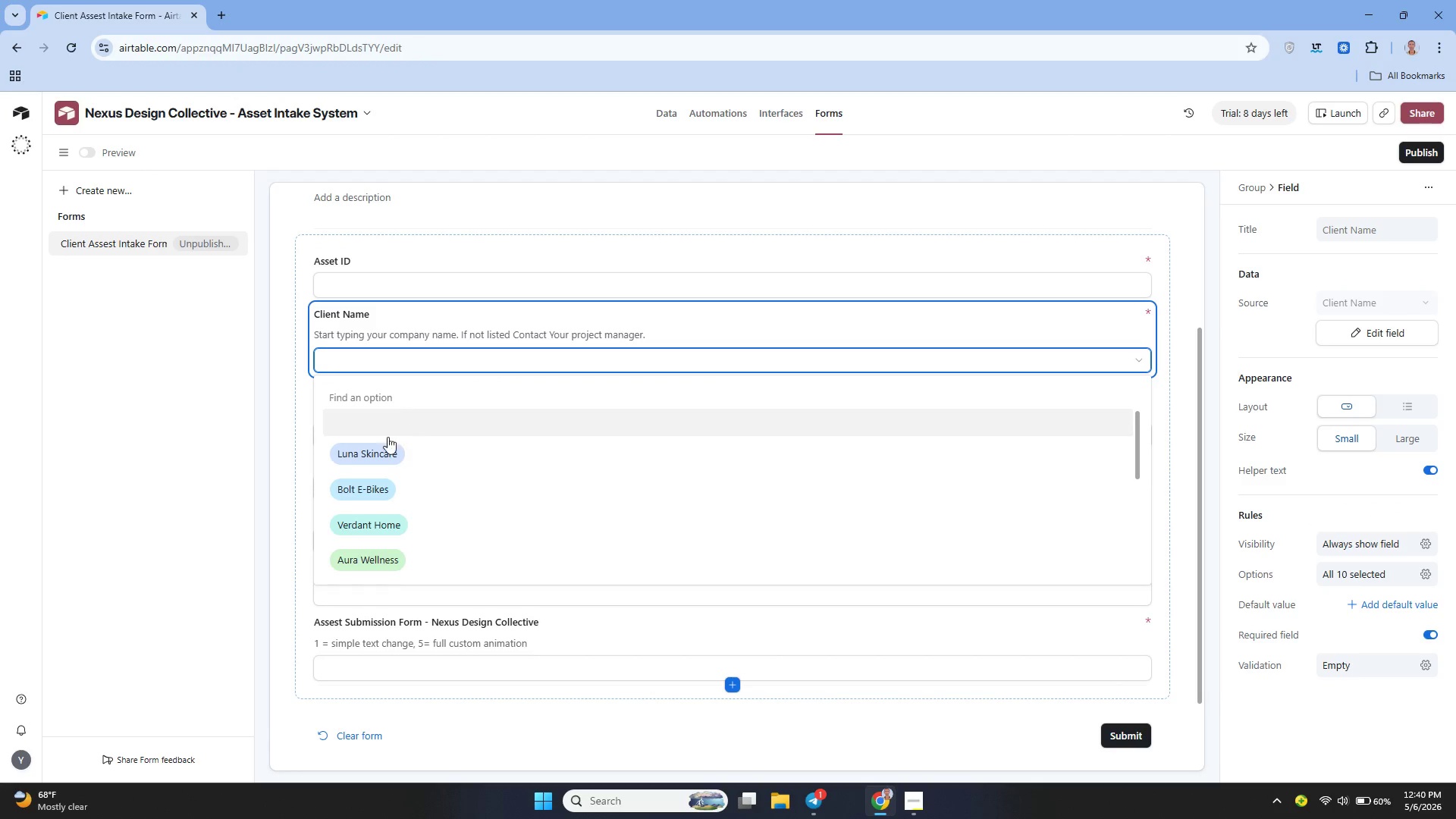 
left_click([383, 442])
 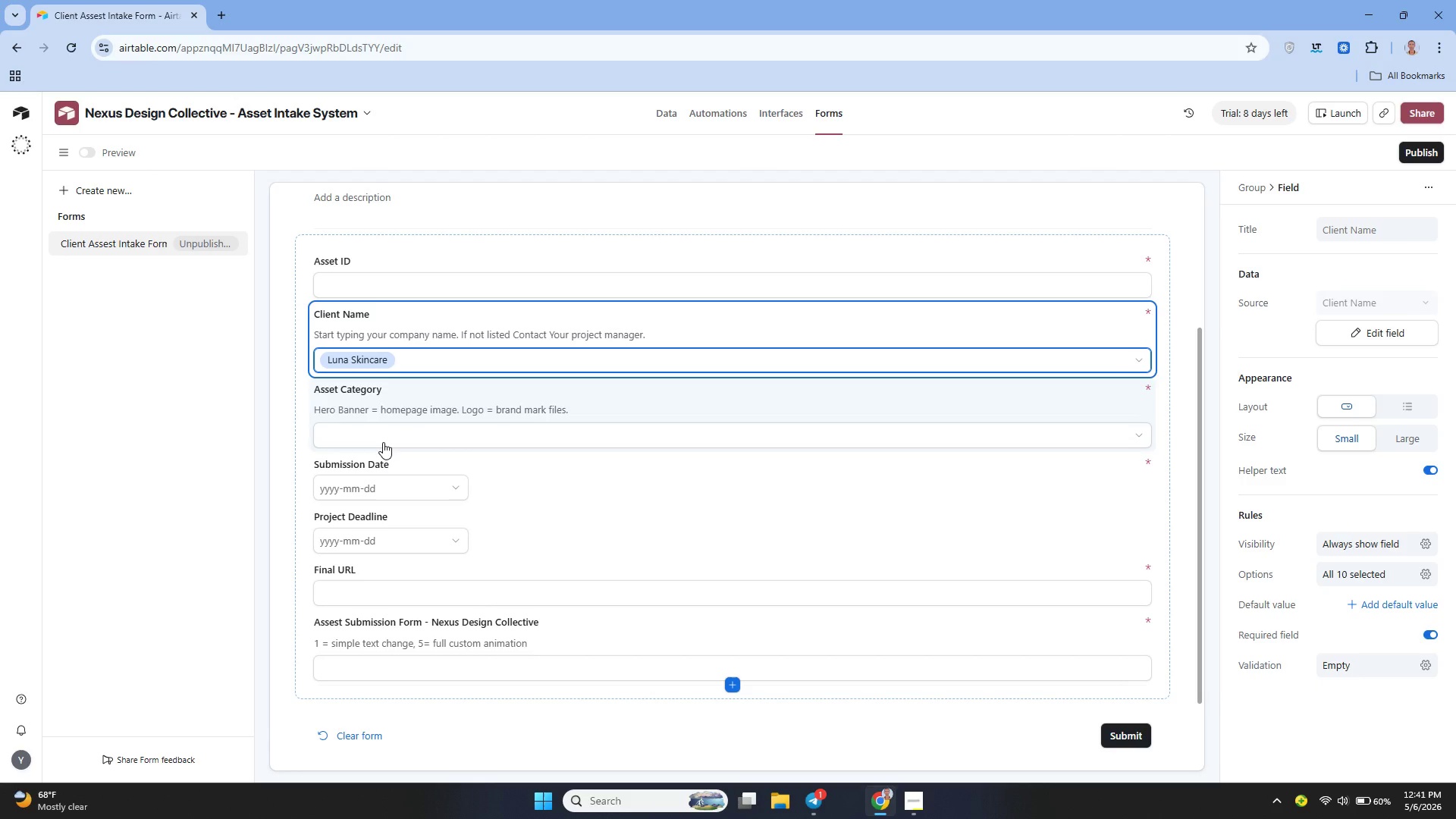 
wait(17.58)
 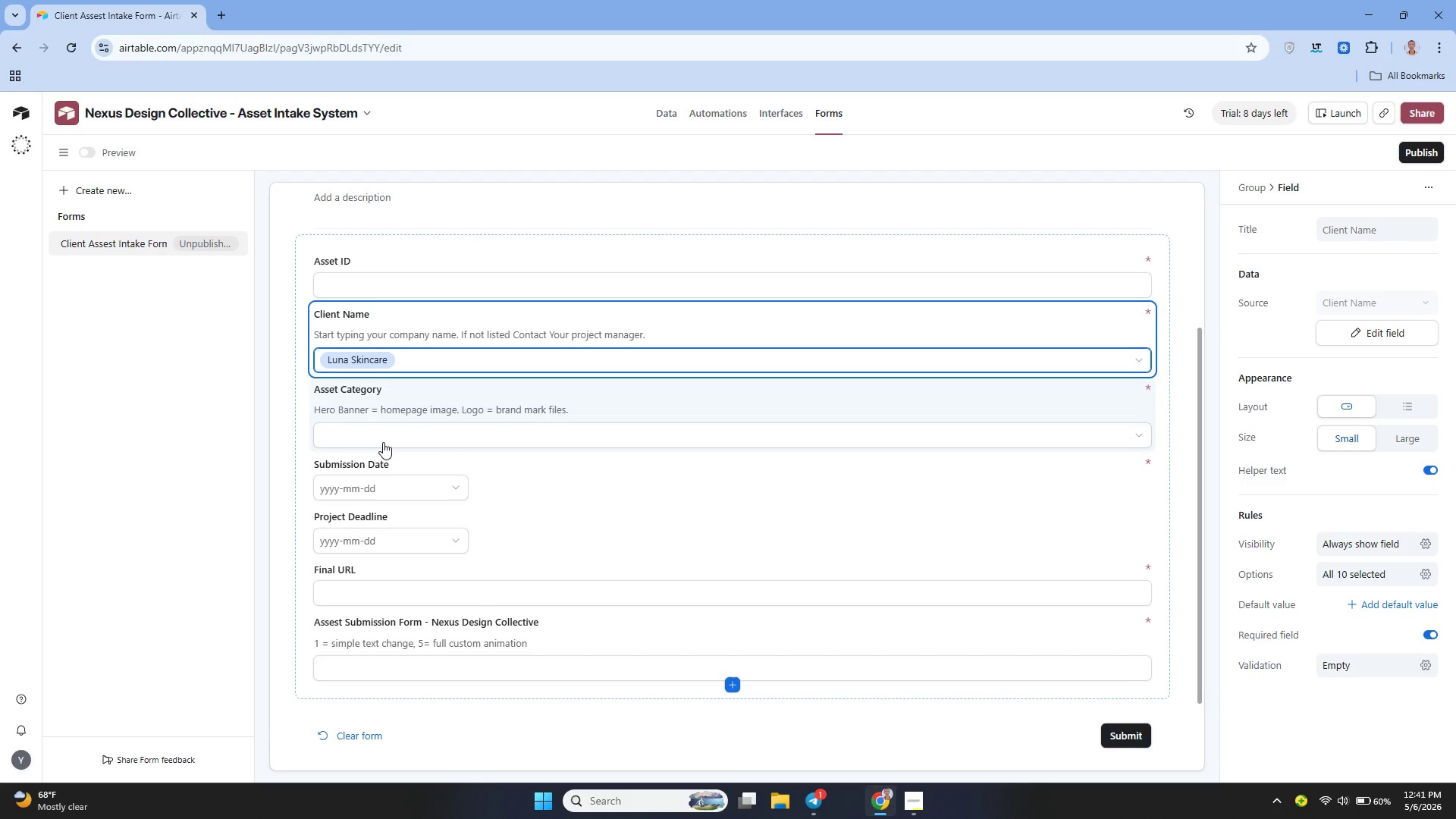 
key(Backspace)
 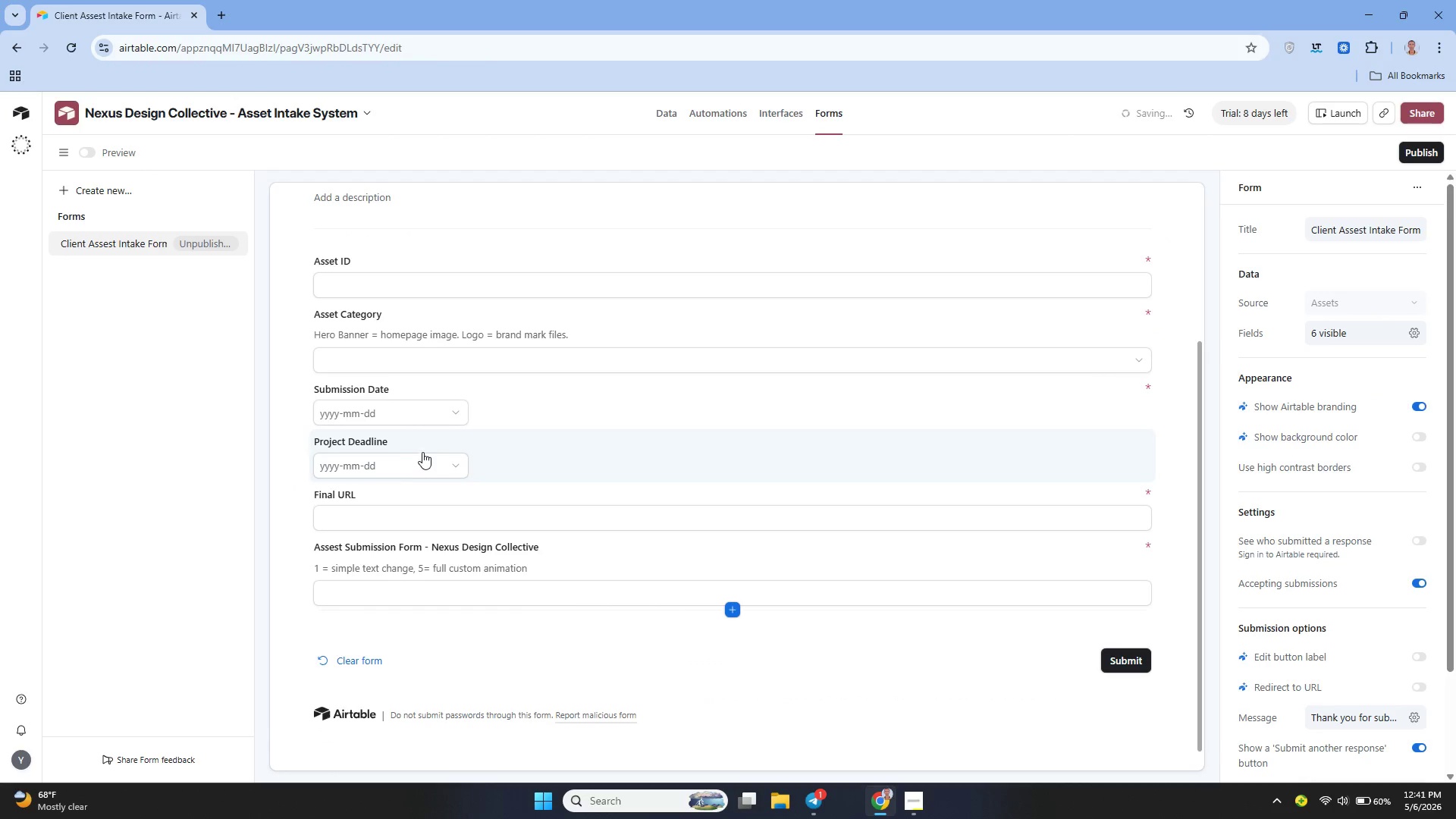 
mouse_move([448, 425])
 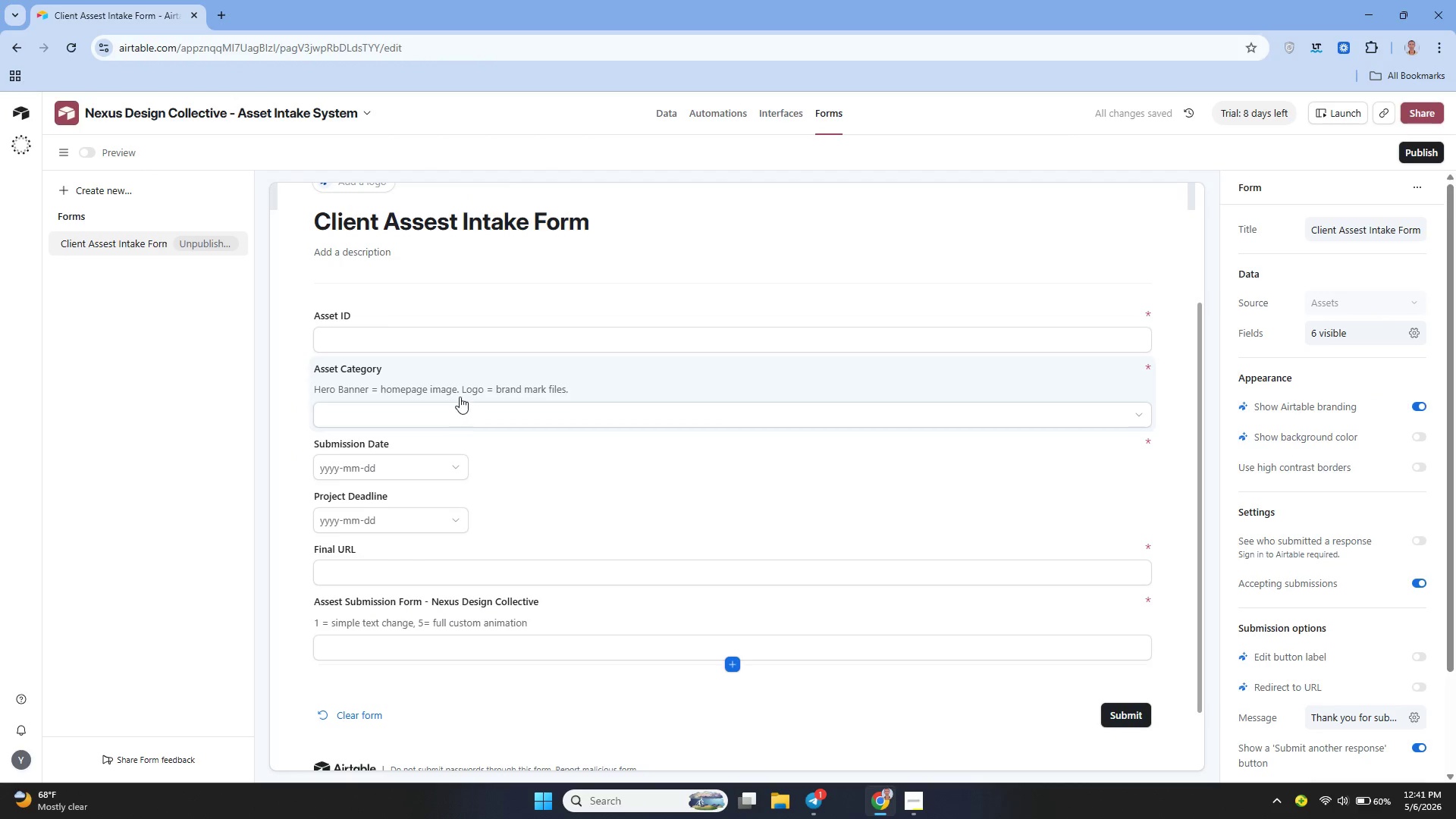 
wait(5.46)
 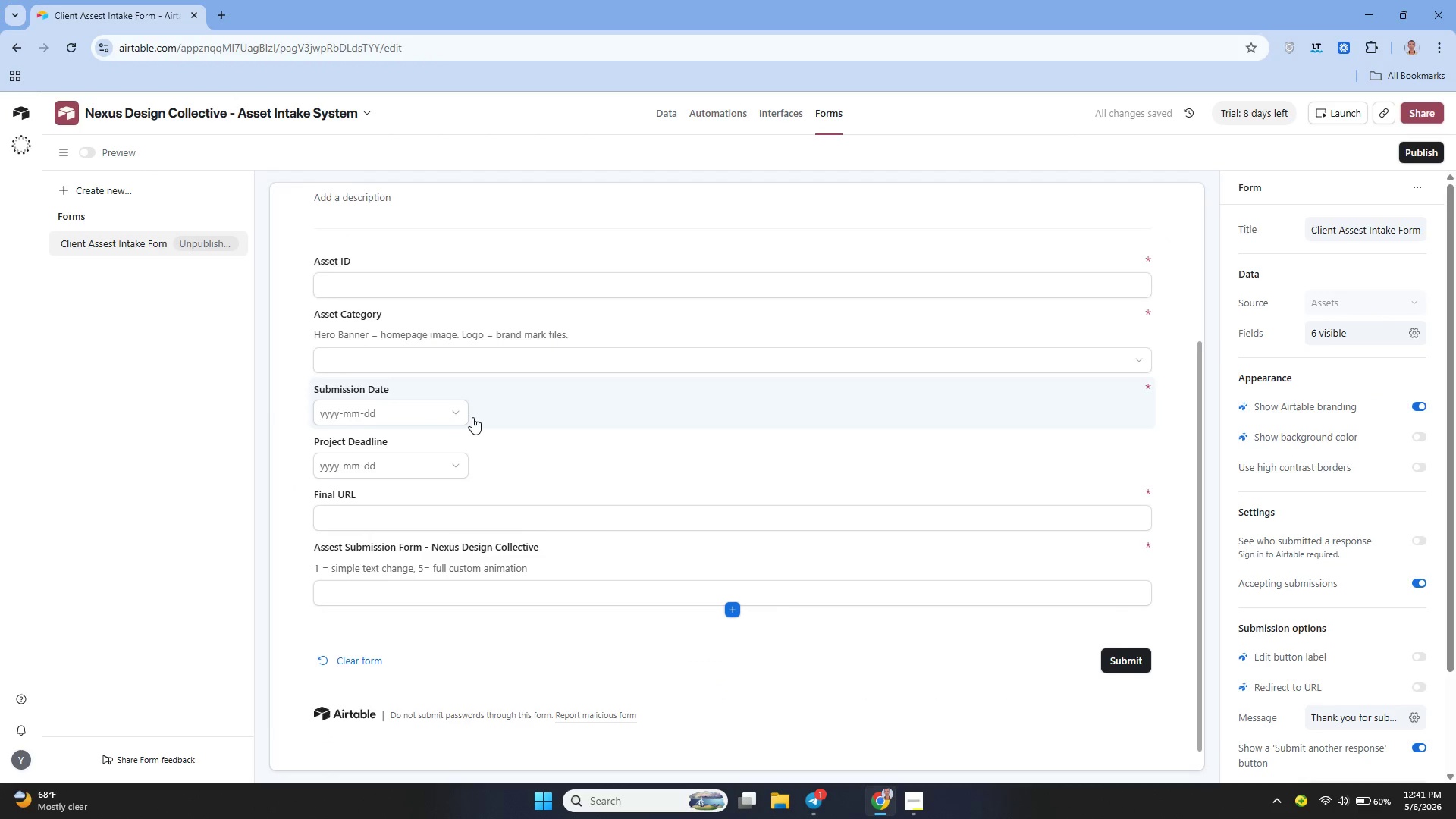 
key(Control+Z)
 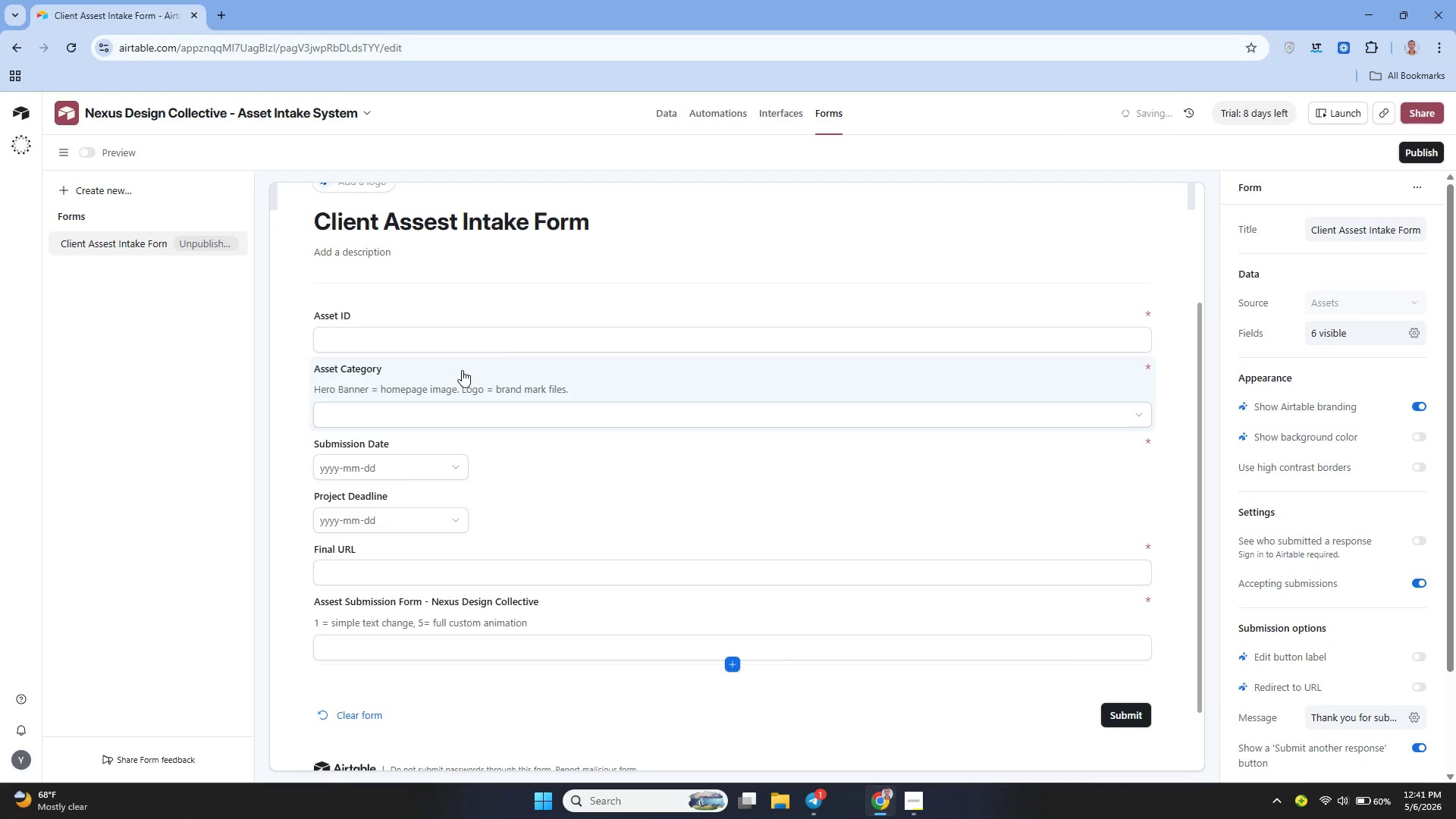 
hold_key(key=ControlLeft, duration=0.52)
 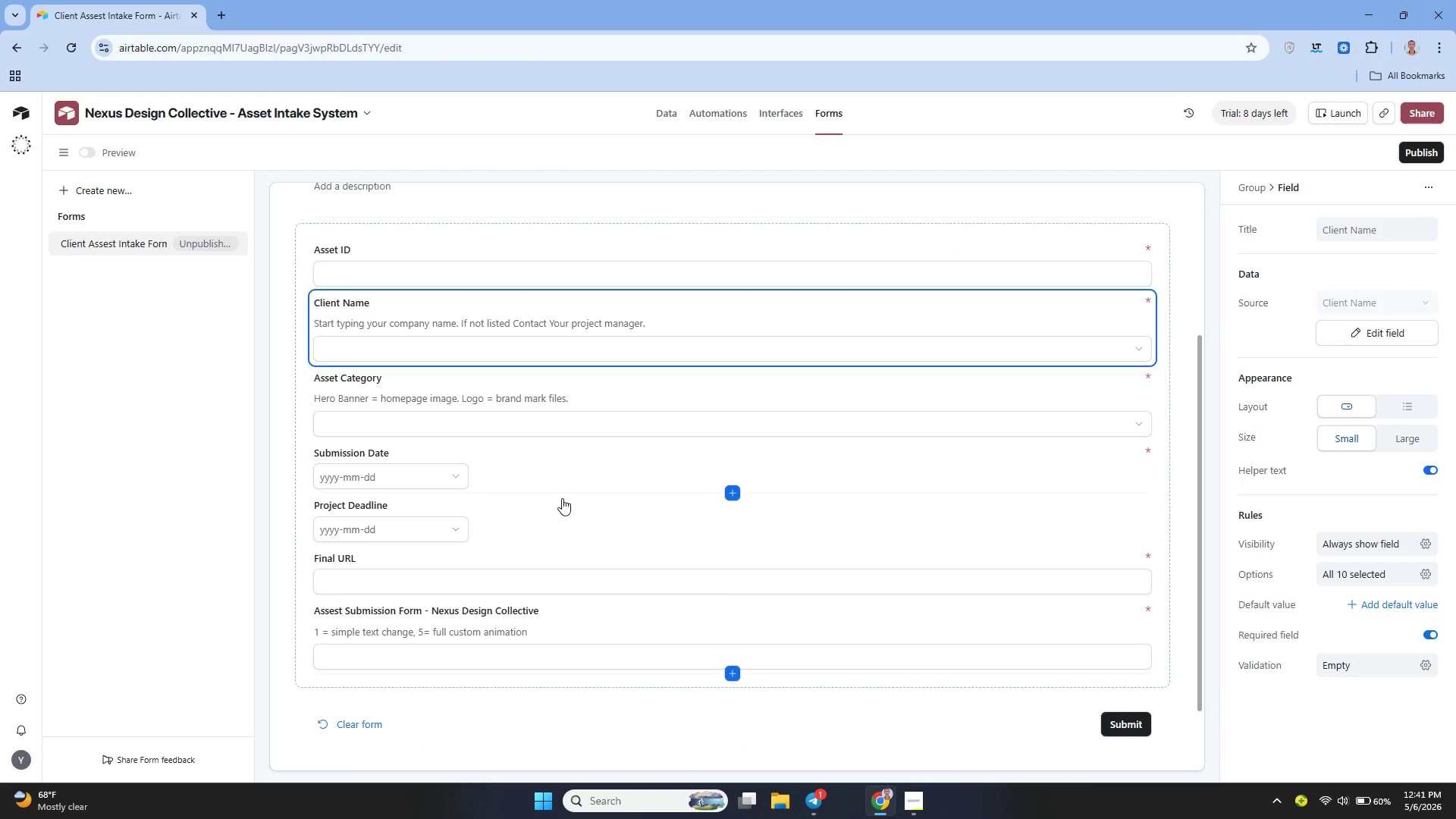 
wait(18.58)
 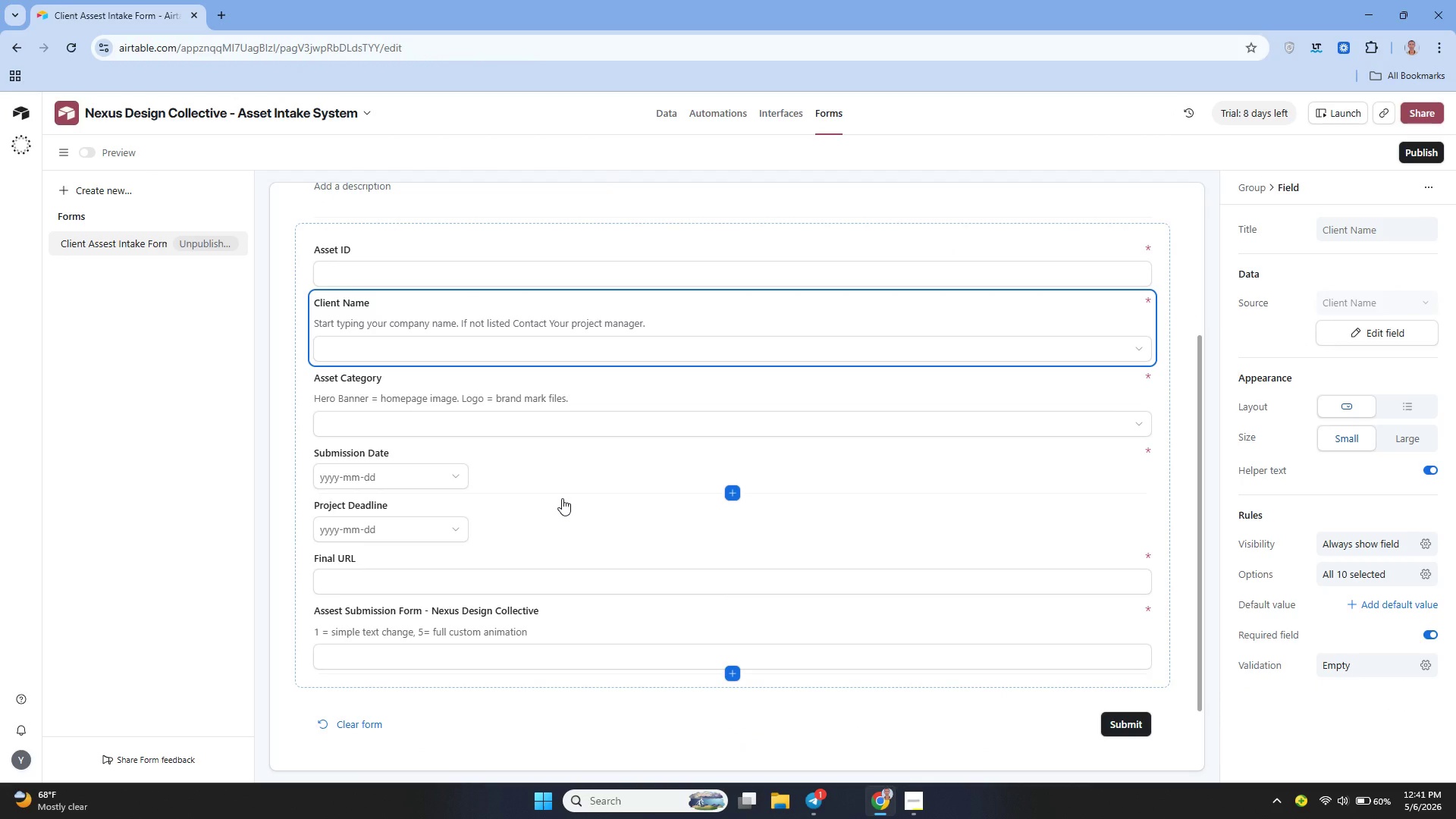 
left_click([1112, 641])
 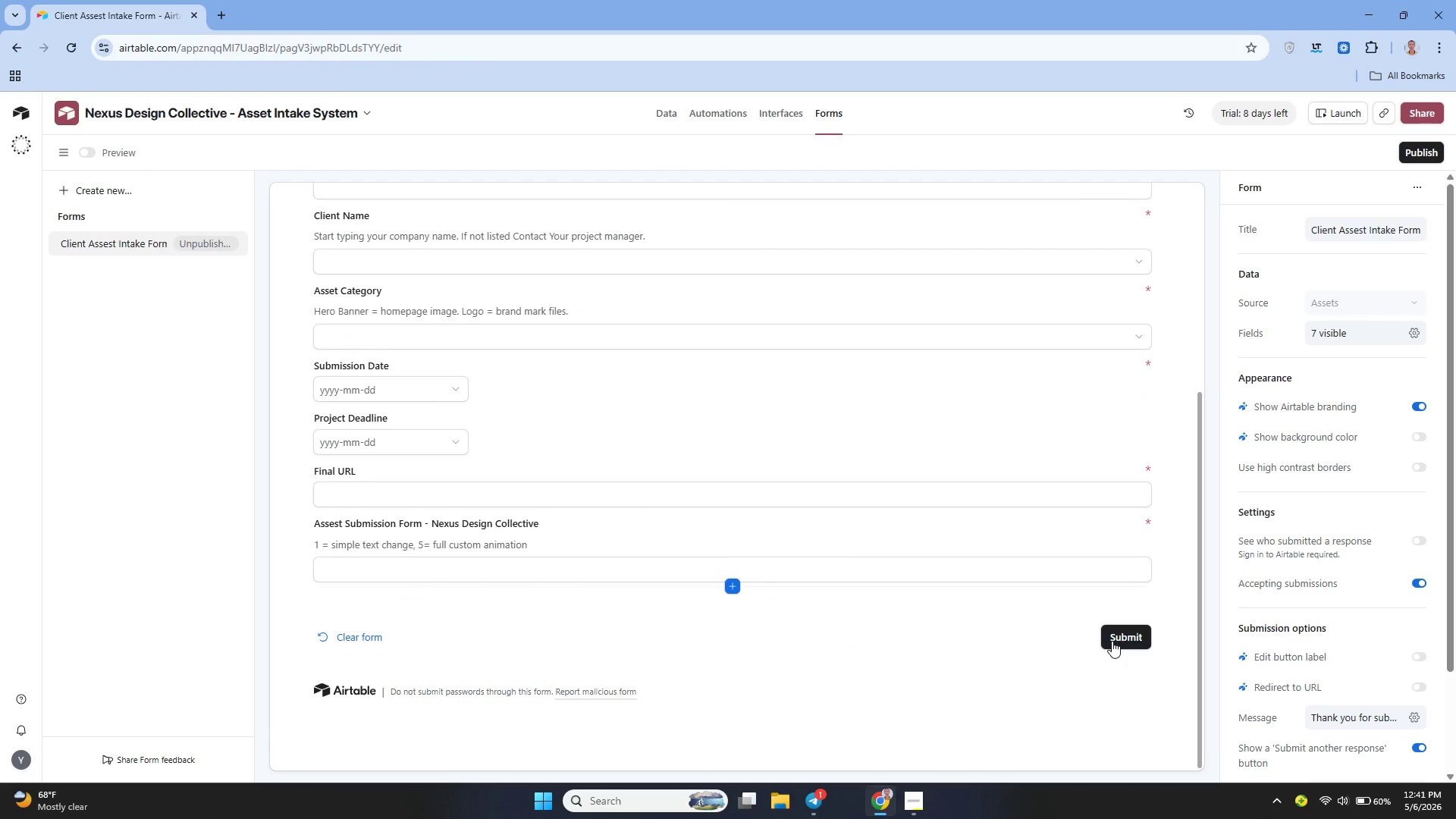 
wait(9.44)
 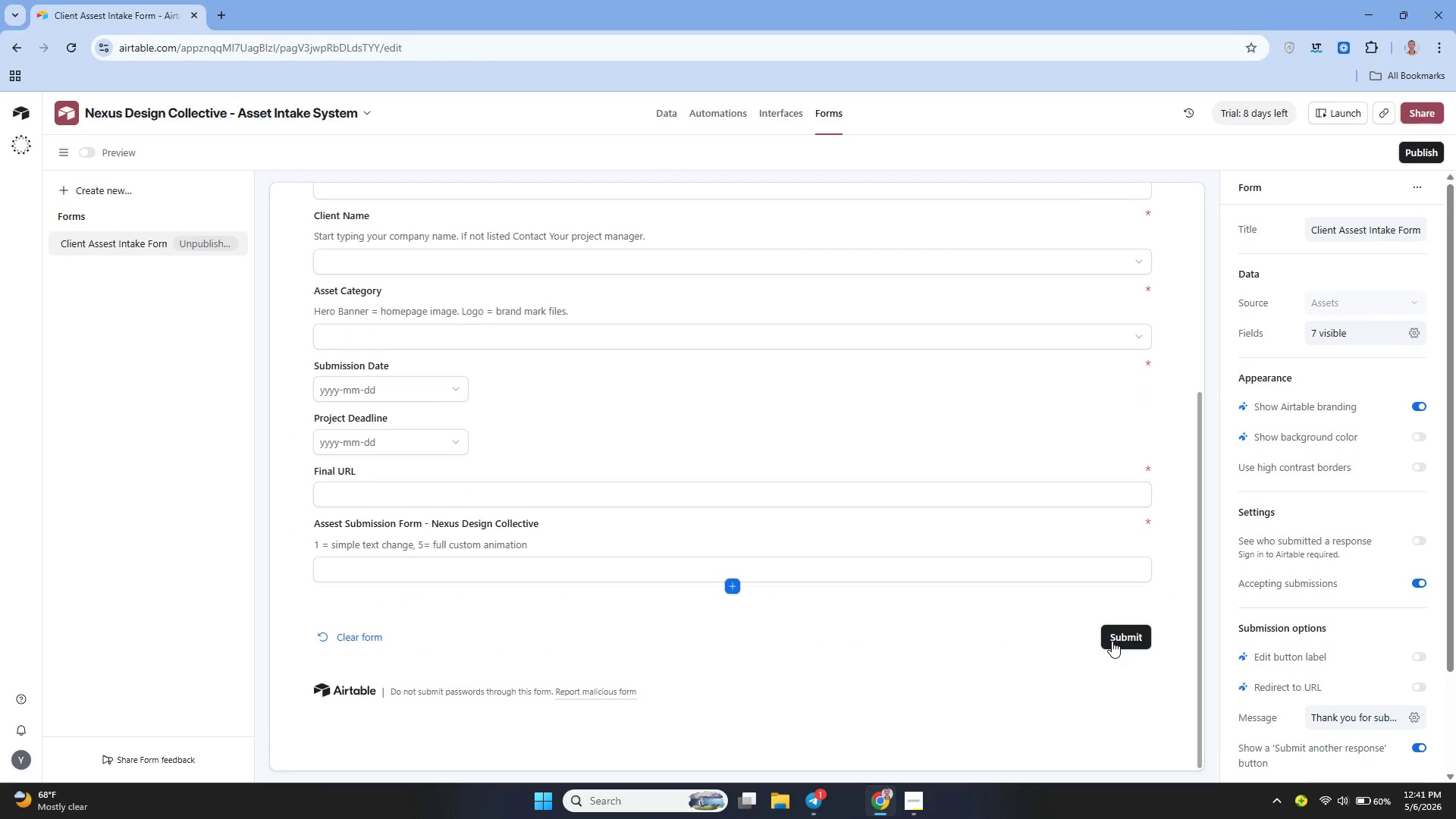 
left_click([1112, 641])
 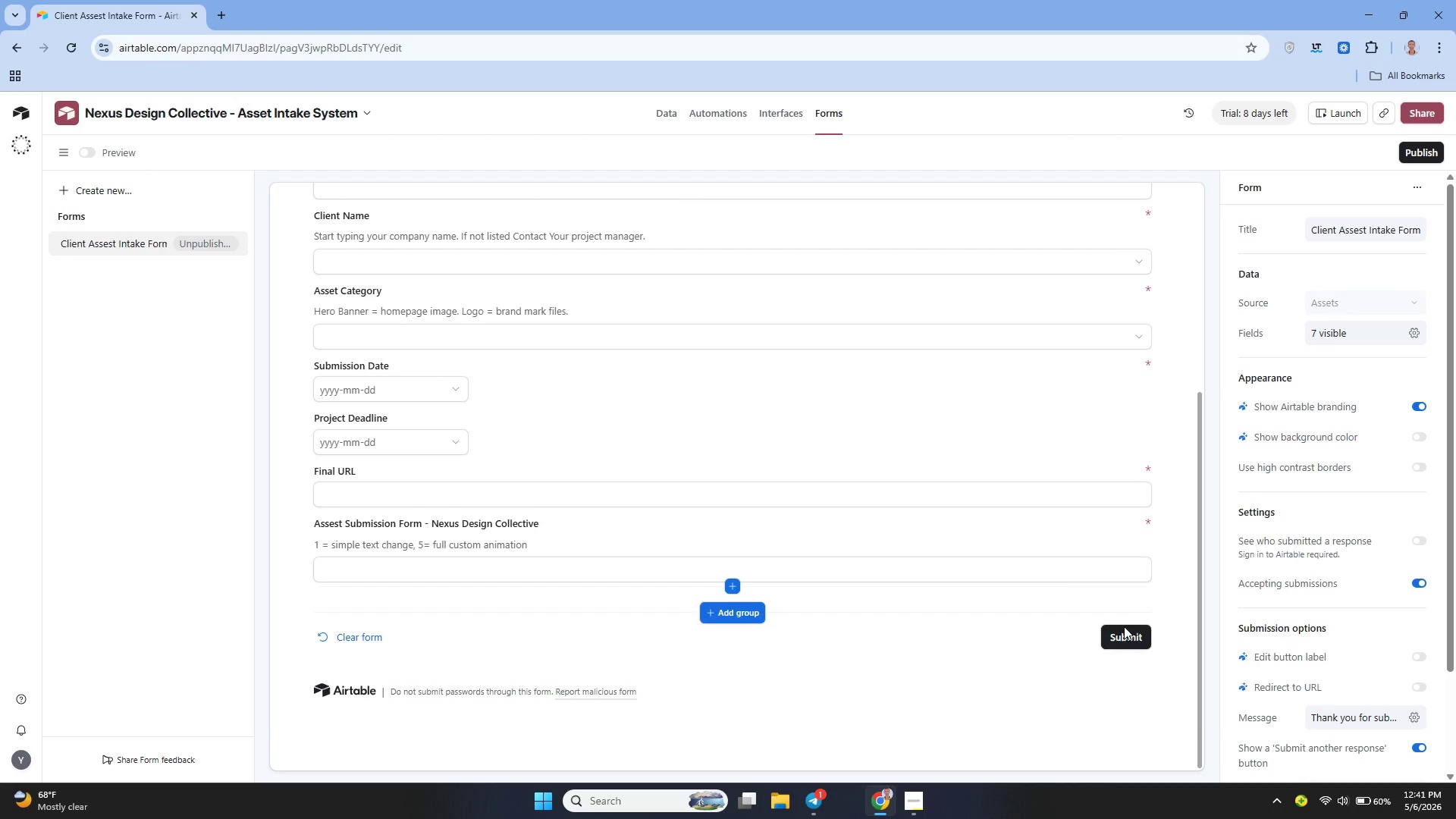 
left_click([1118, 629])
 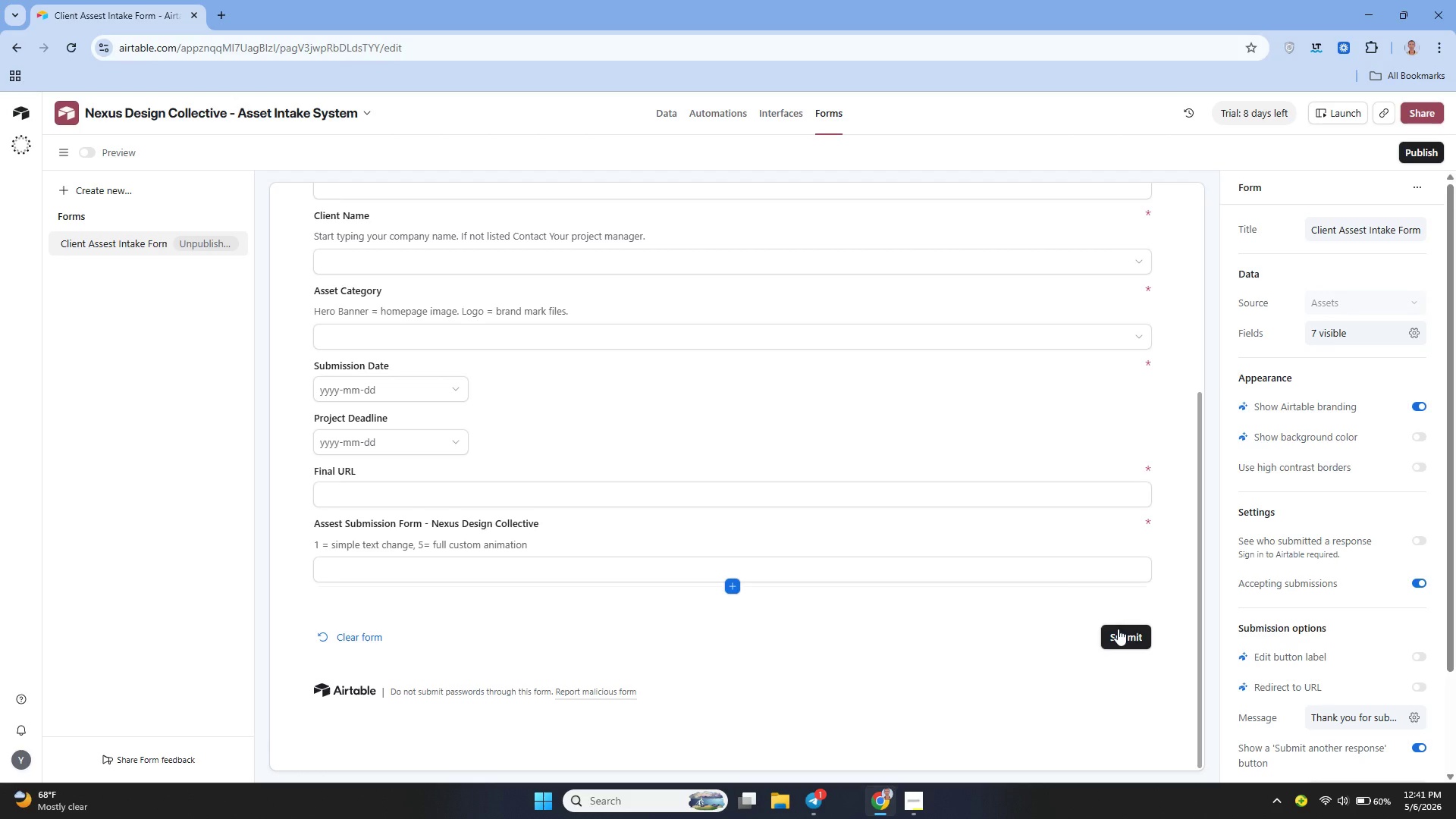 
left_click([1120, 630])
 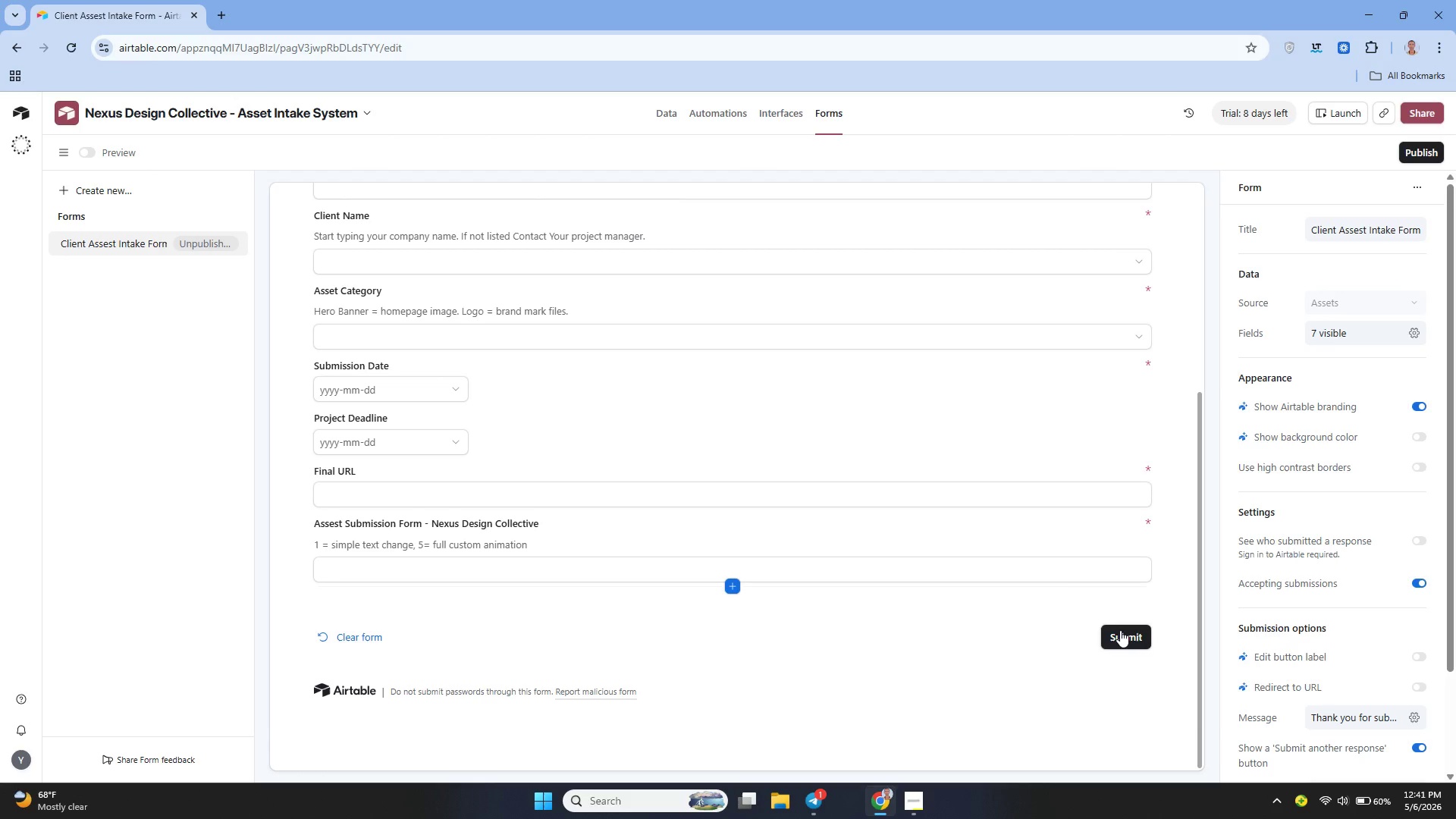 
double_click([1120, 630])
 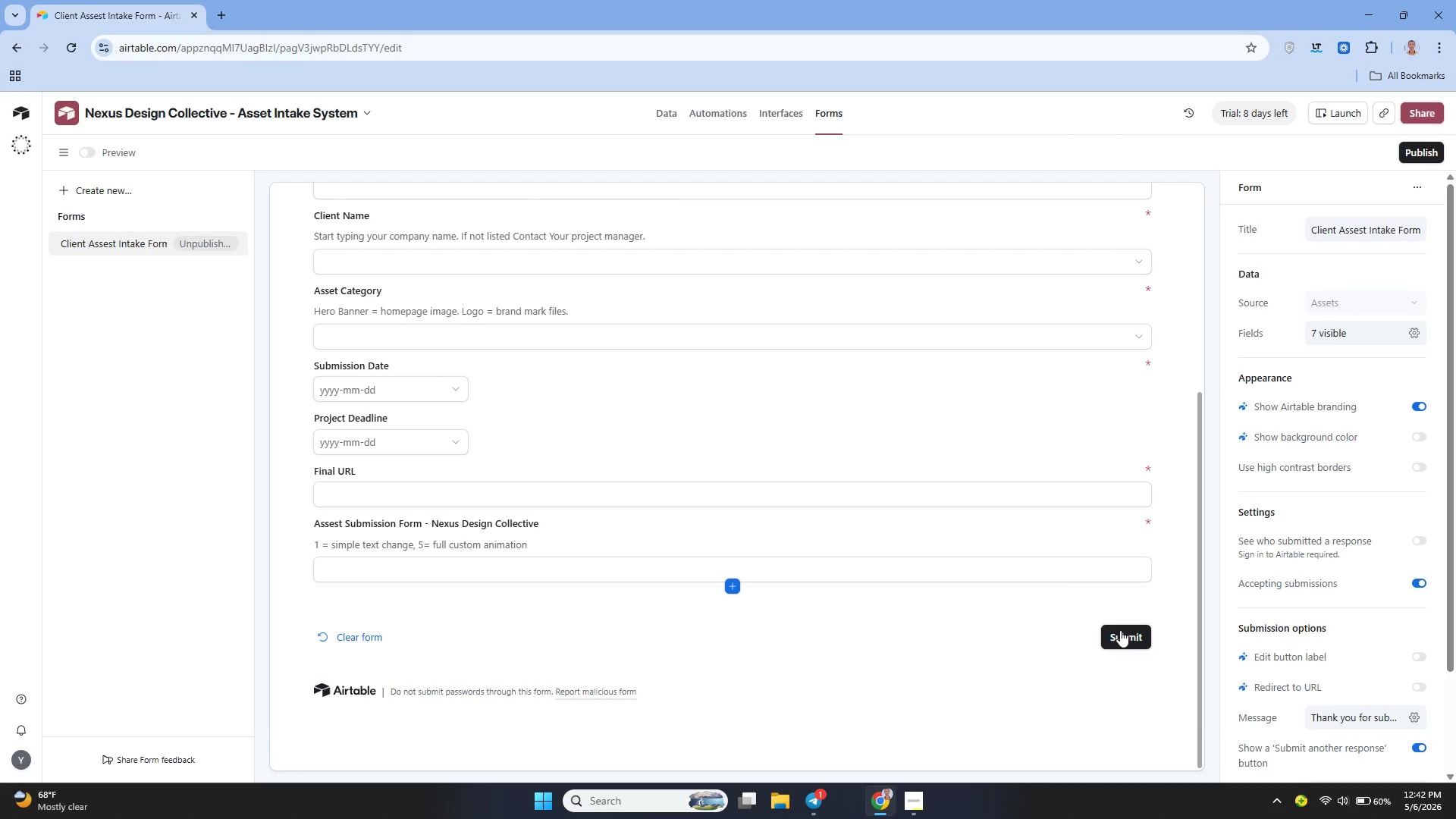 
triple_click([1120, 630])
 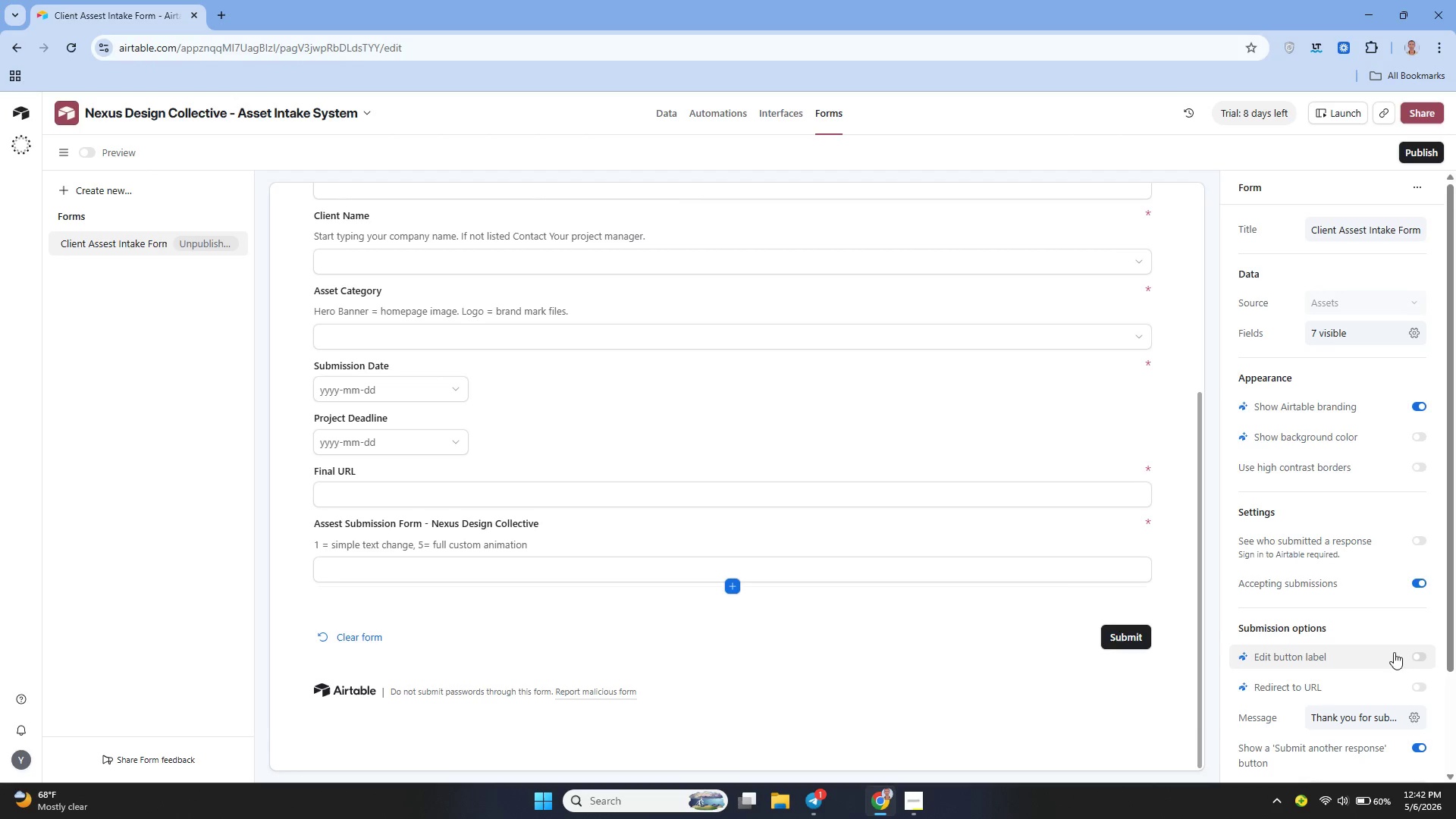 
left_click([1408, 654])
 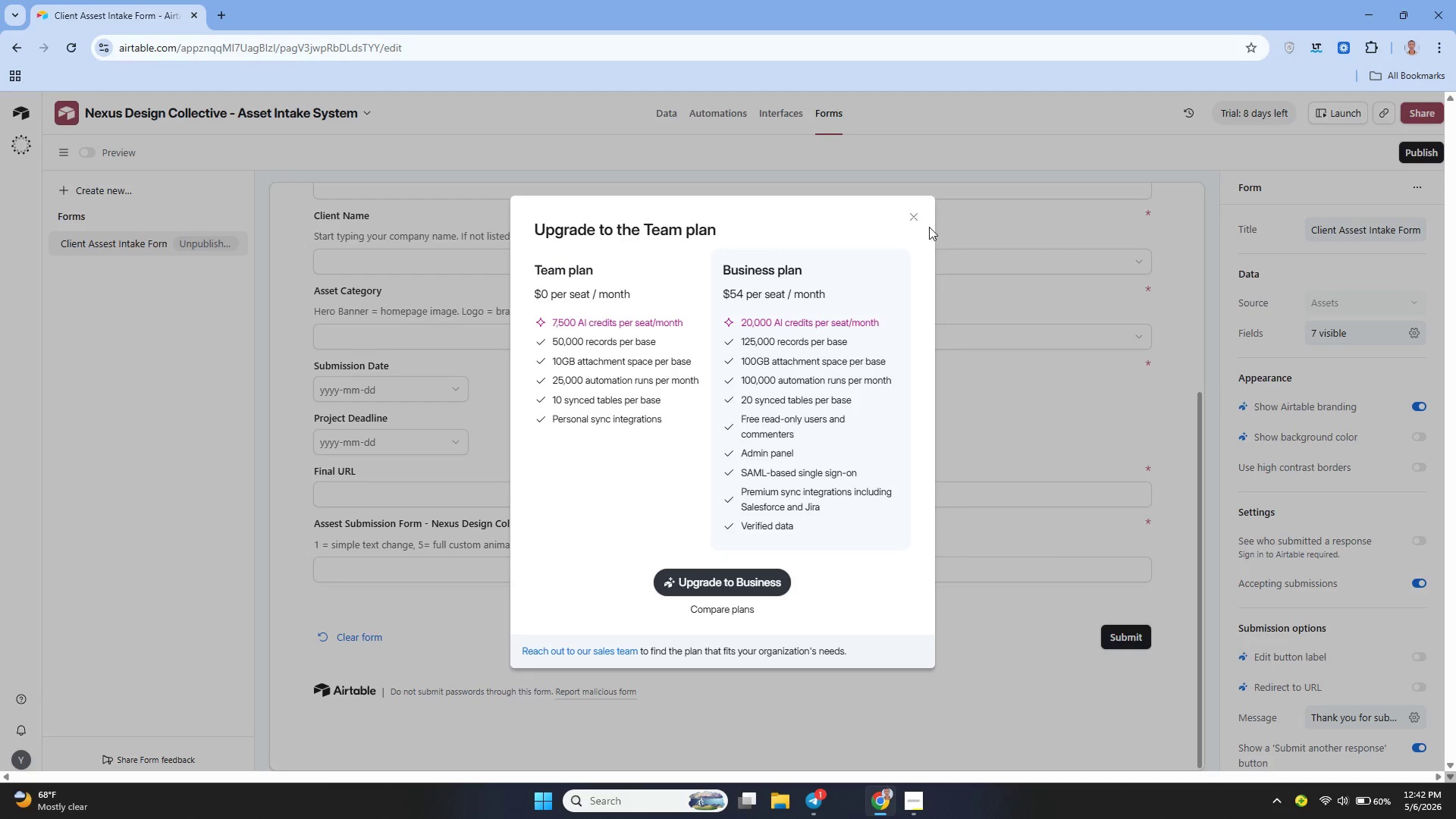 
left_click([913, 215])
 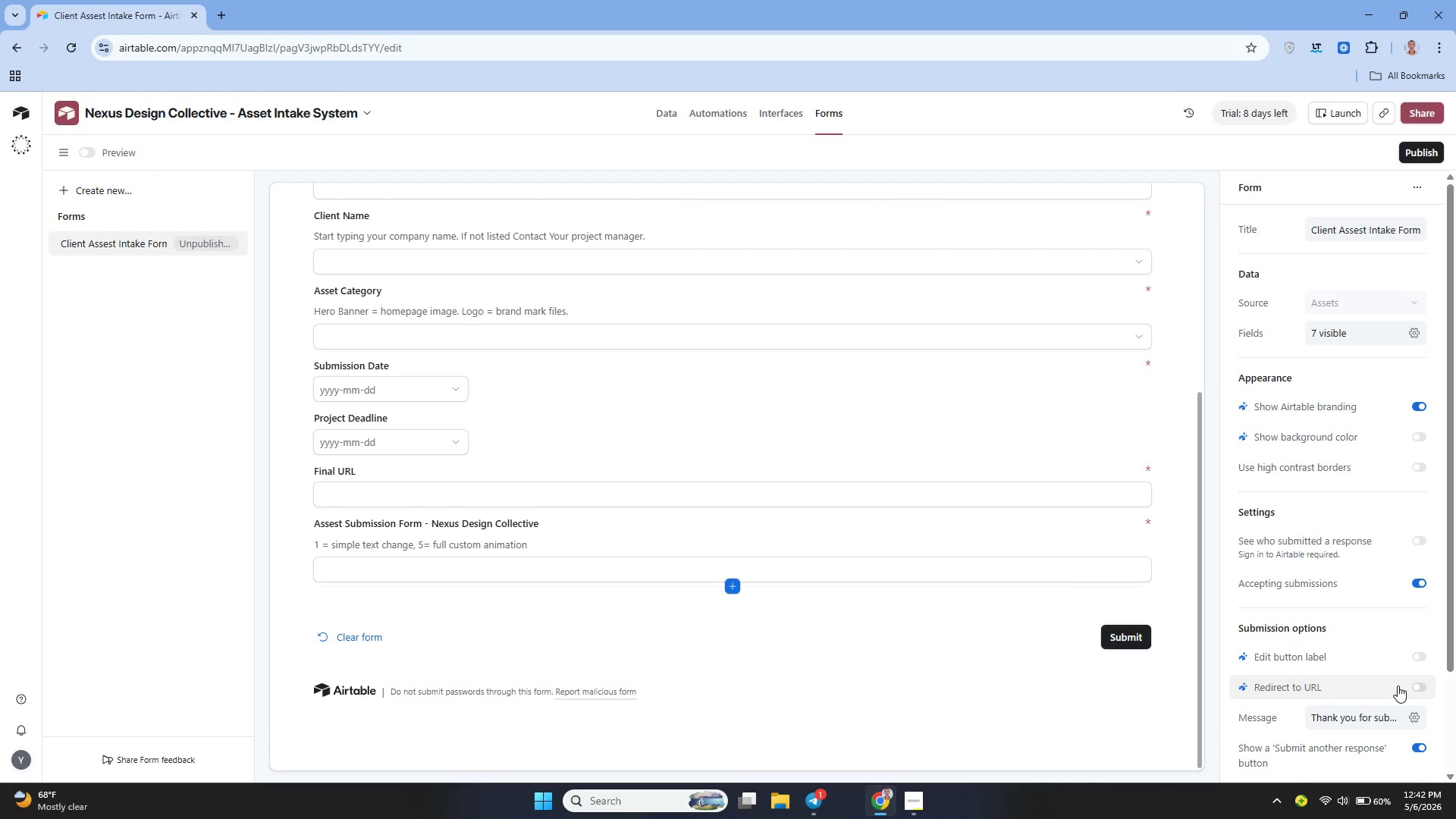 
left_click([1414, 686])
 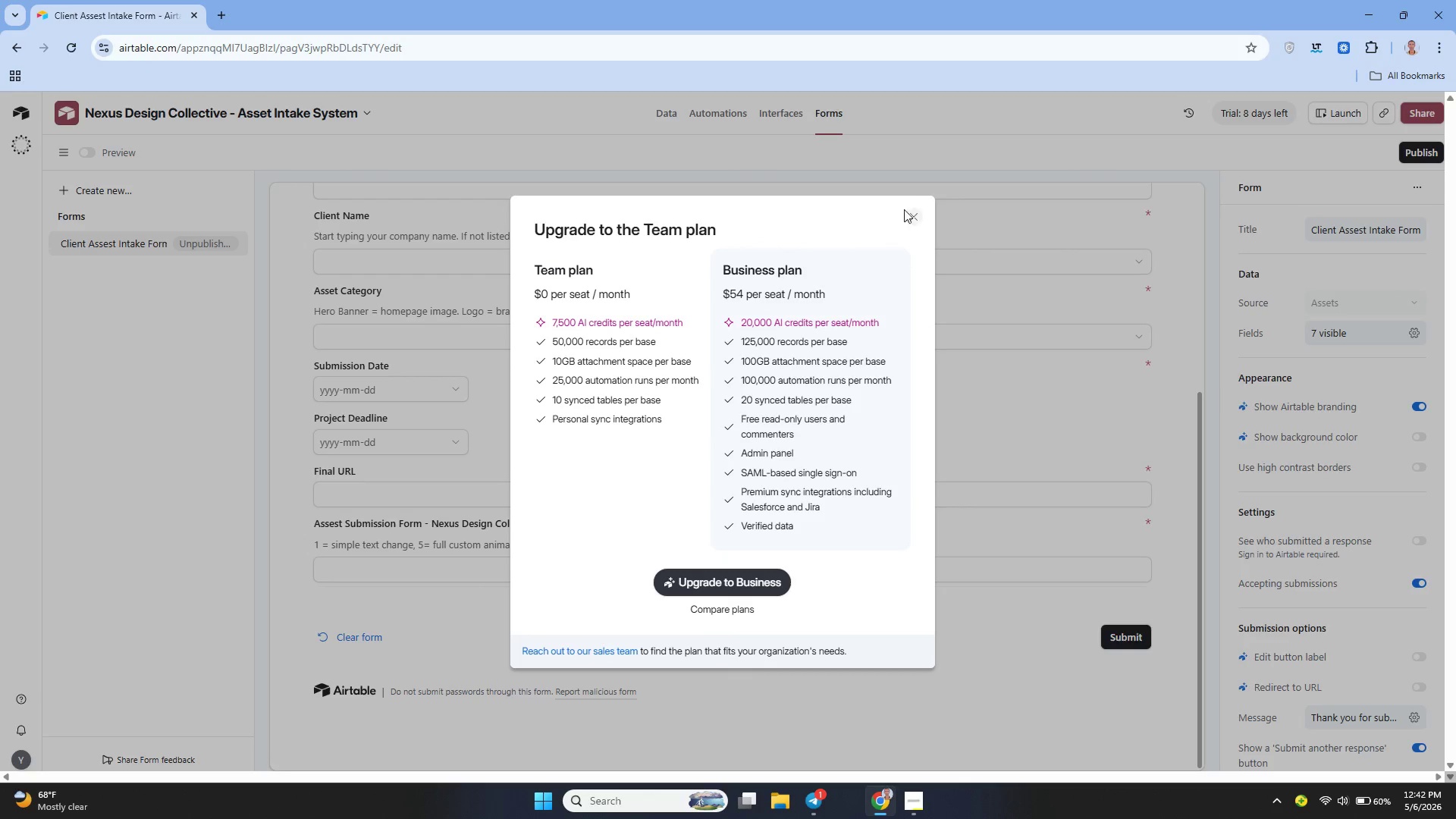 
left_click([915, 209])
 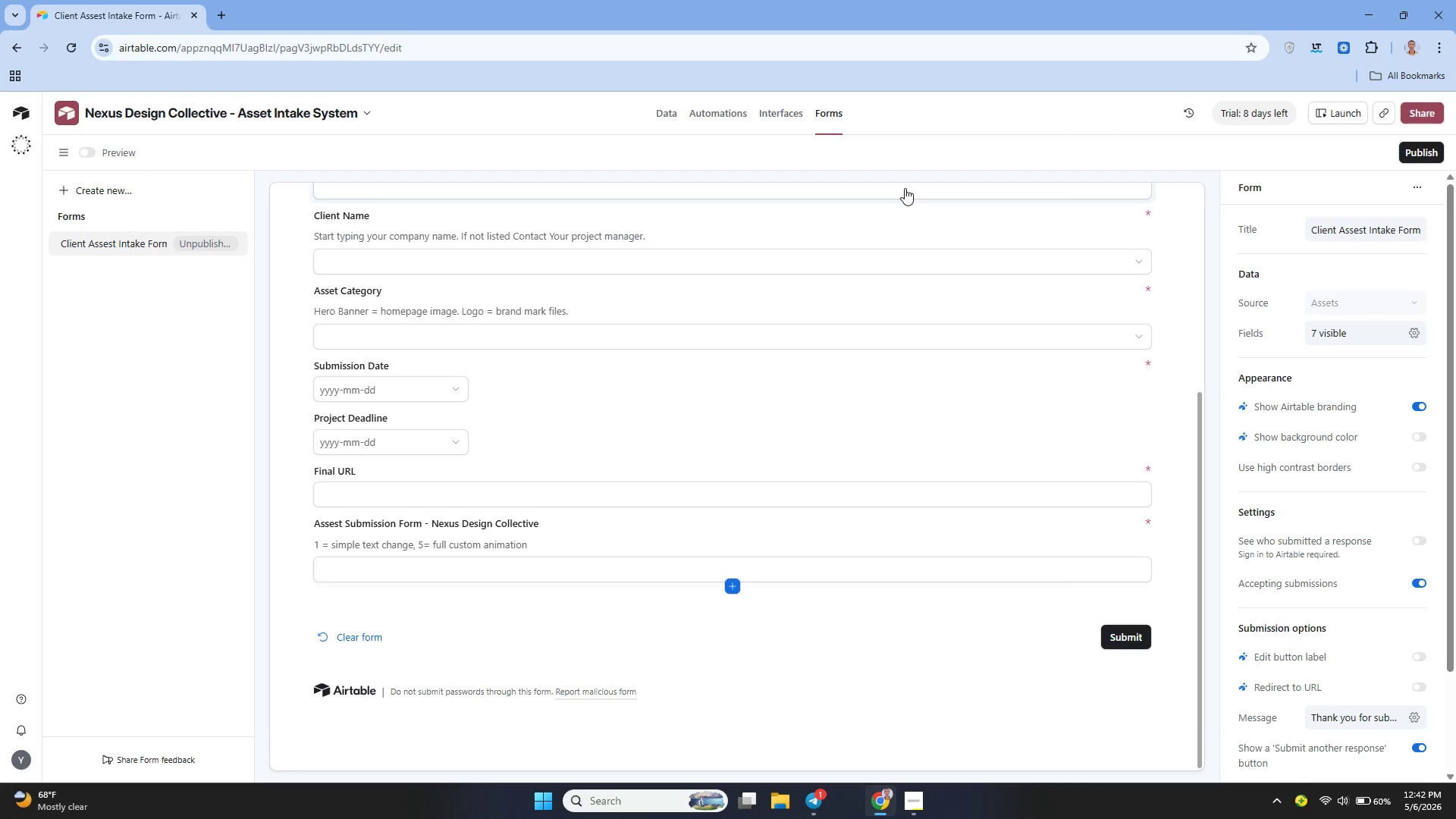 
wait(42.2)
 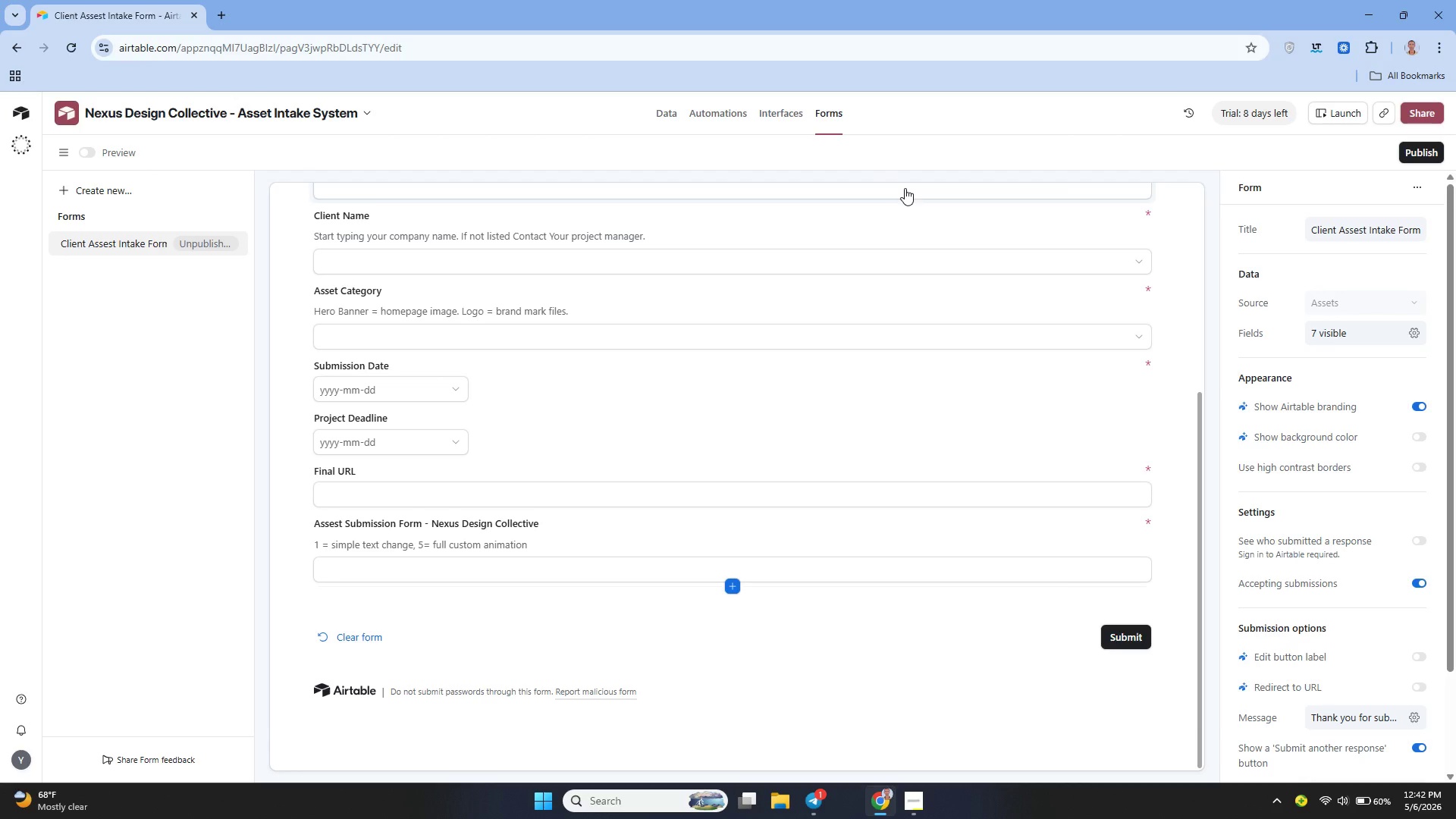 
left_click([1418, 155])
 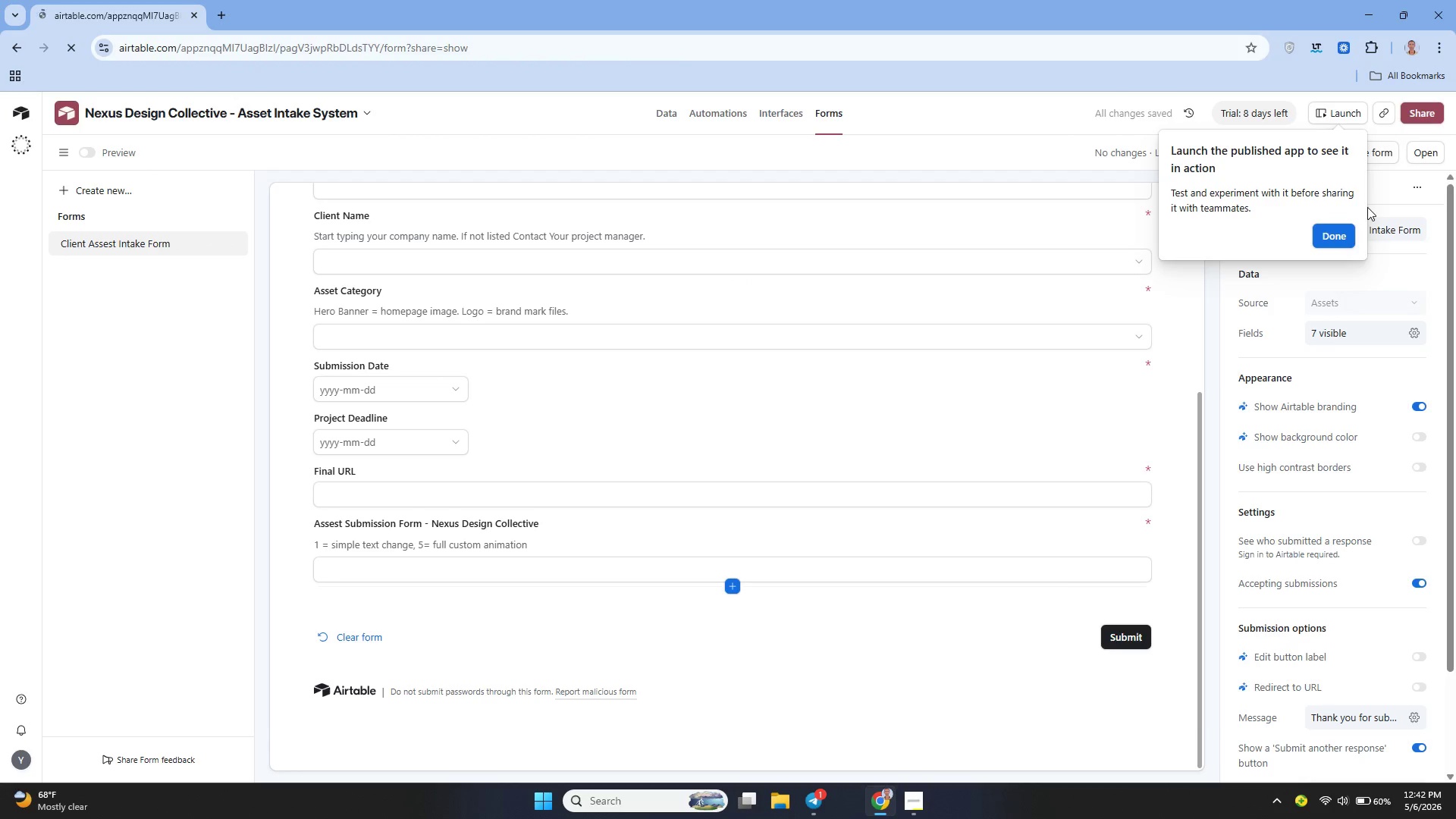 
left_click([1328, 240])
 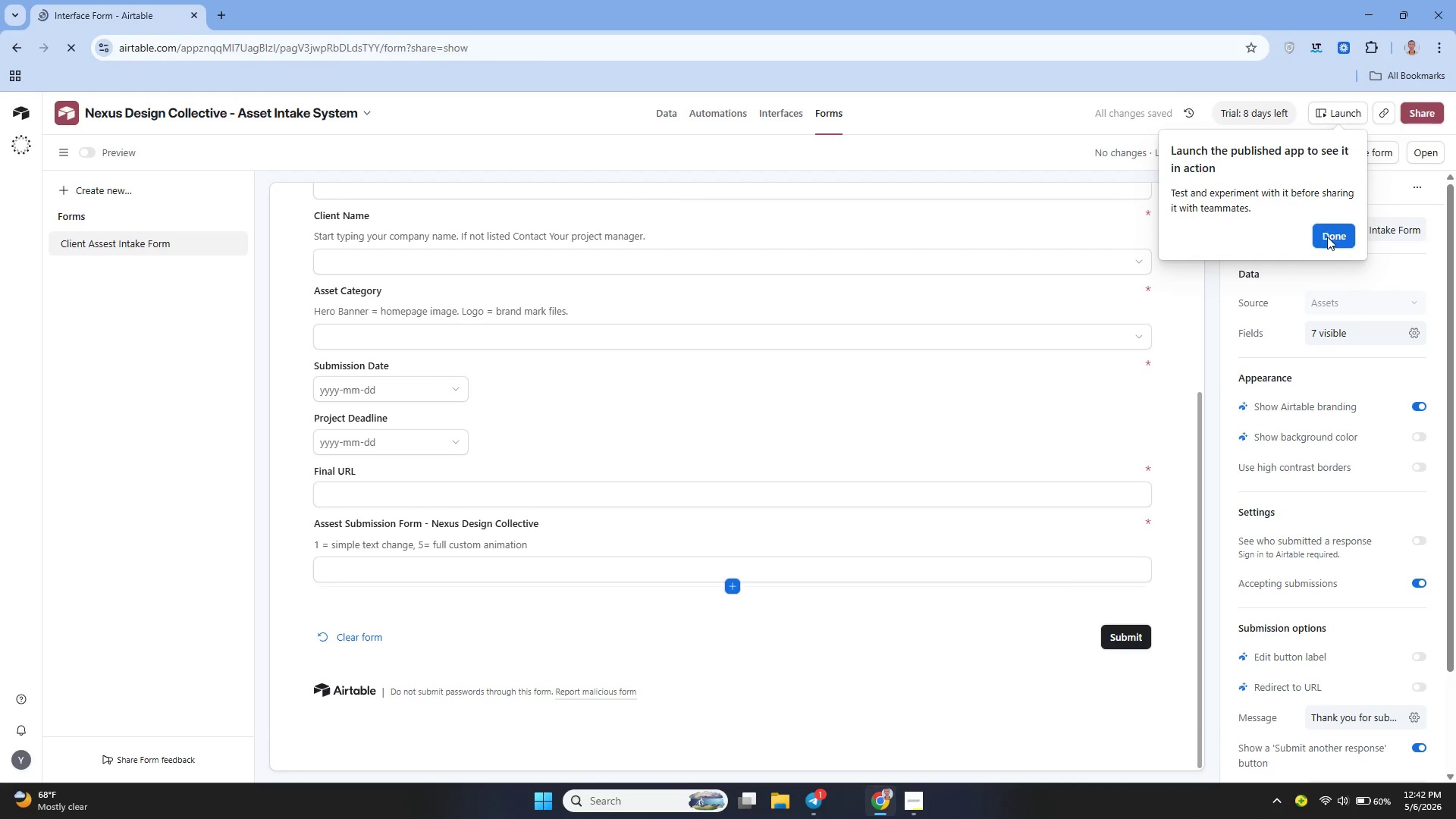 
left_click([1325, 239])
 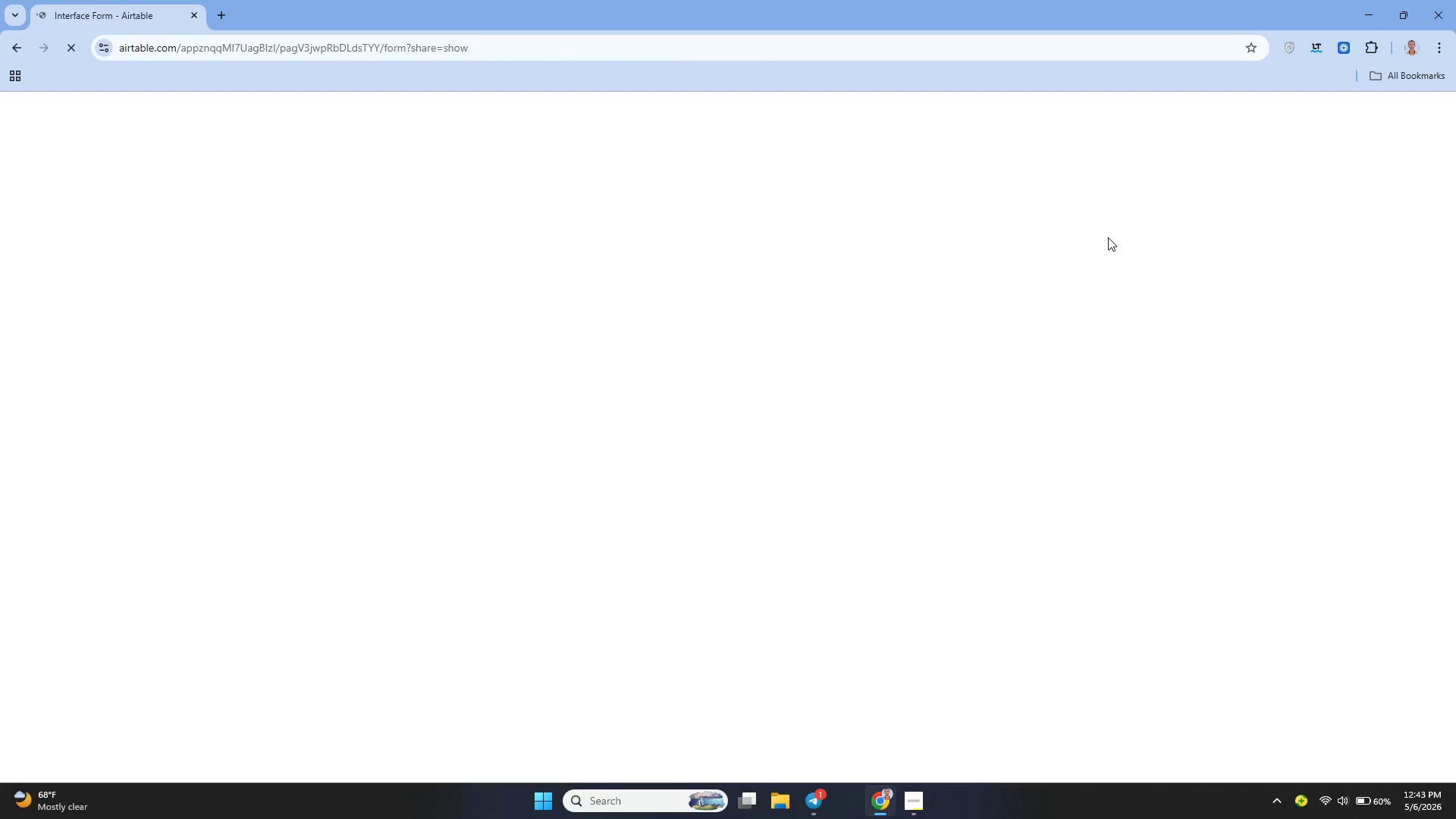 
wait(17.72)
 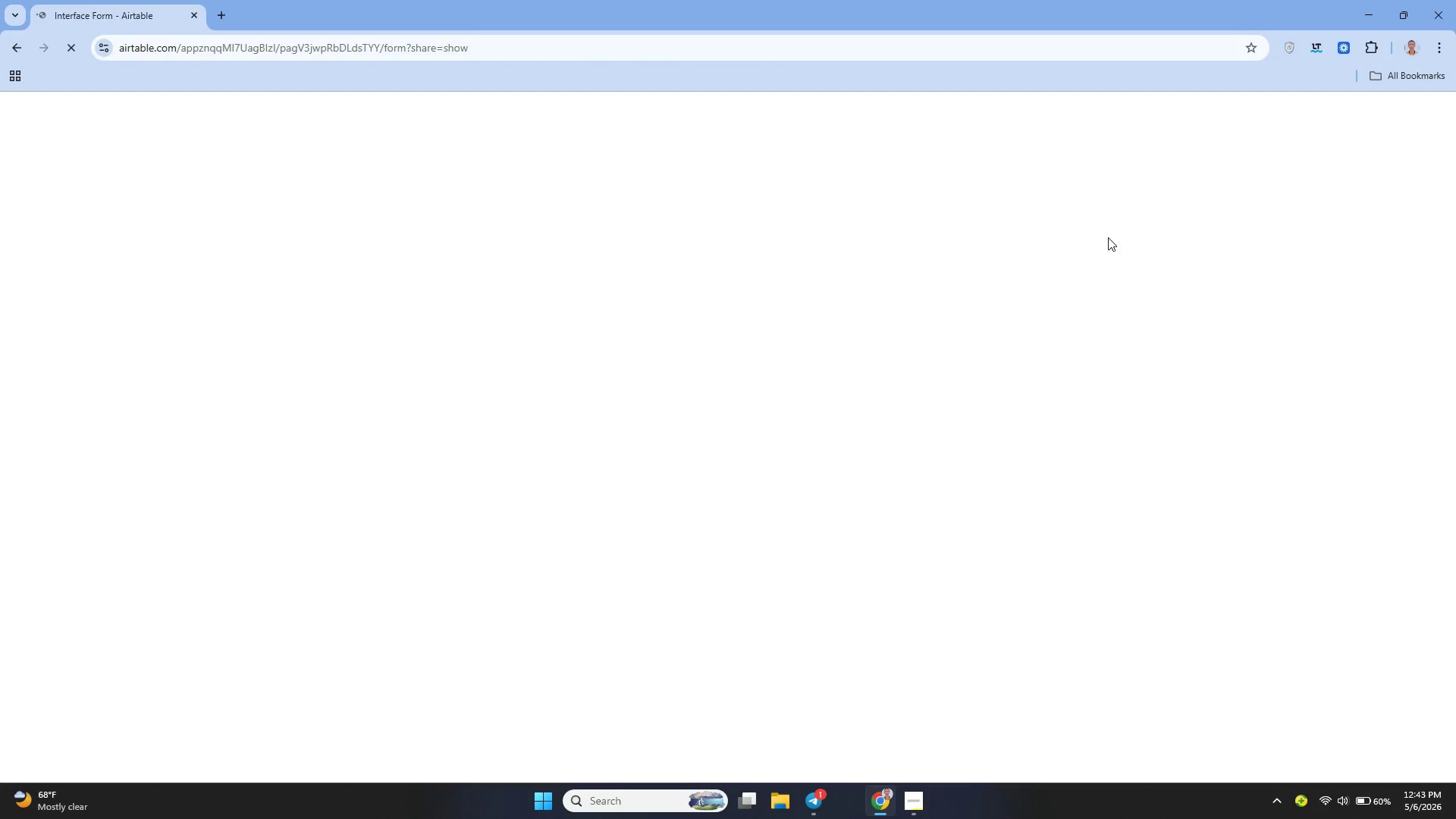 
left_click([14, 49])
 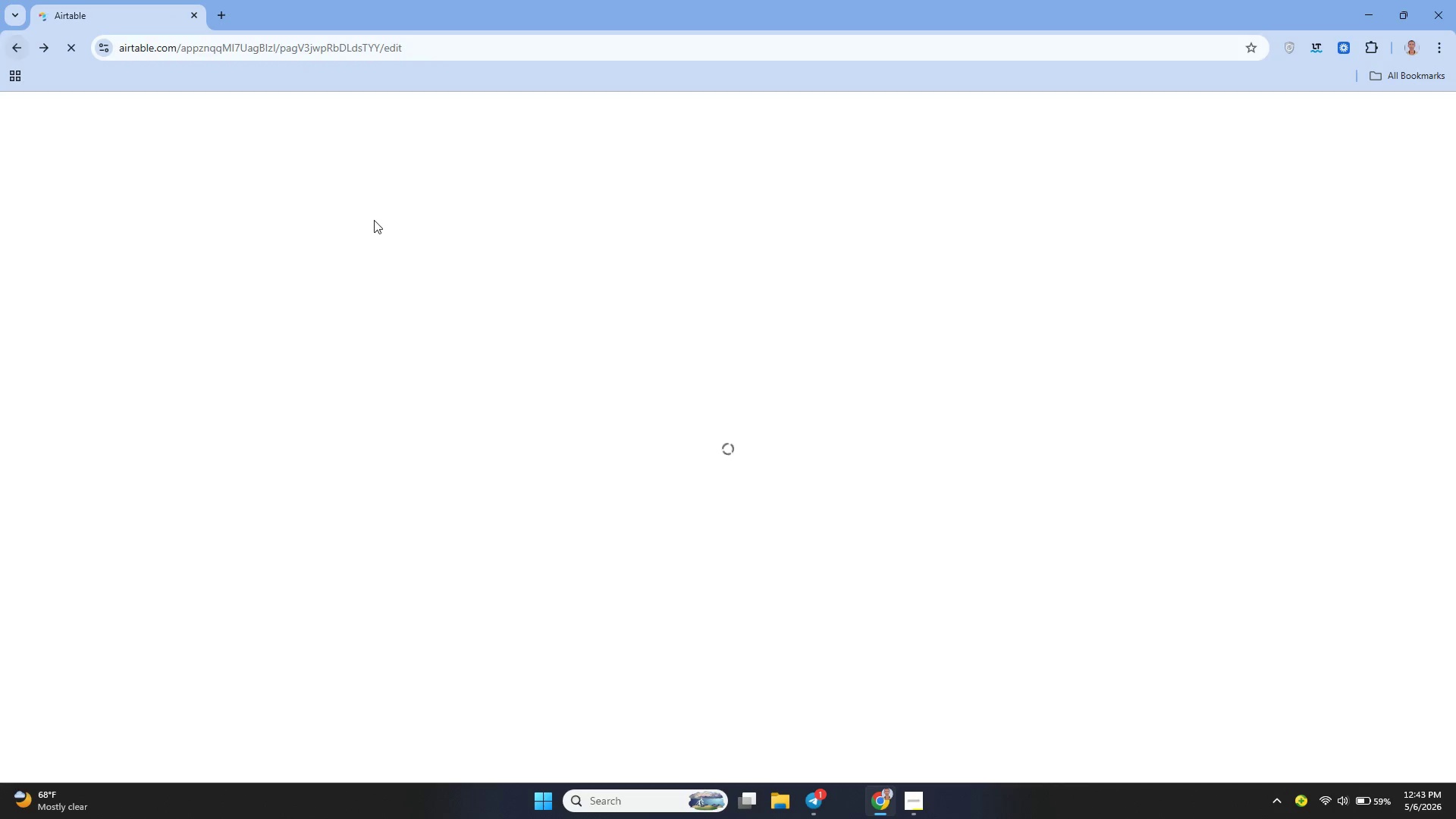 
wait(7.24)
 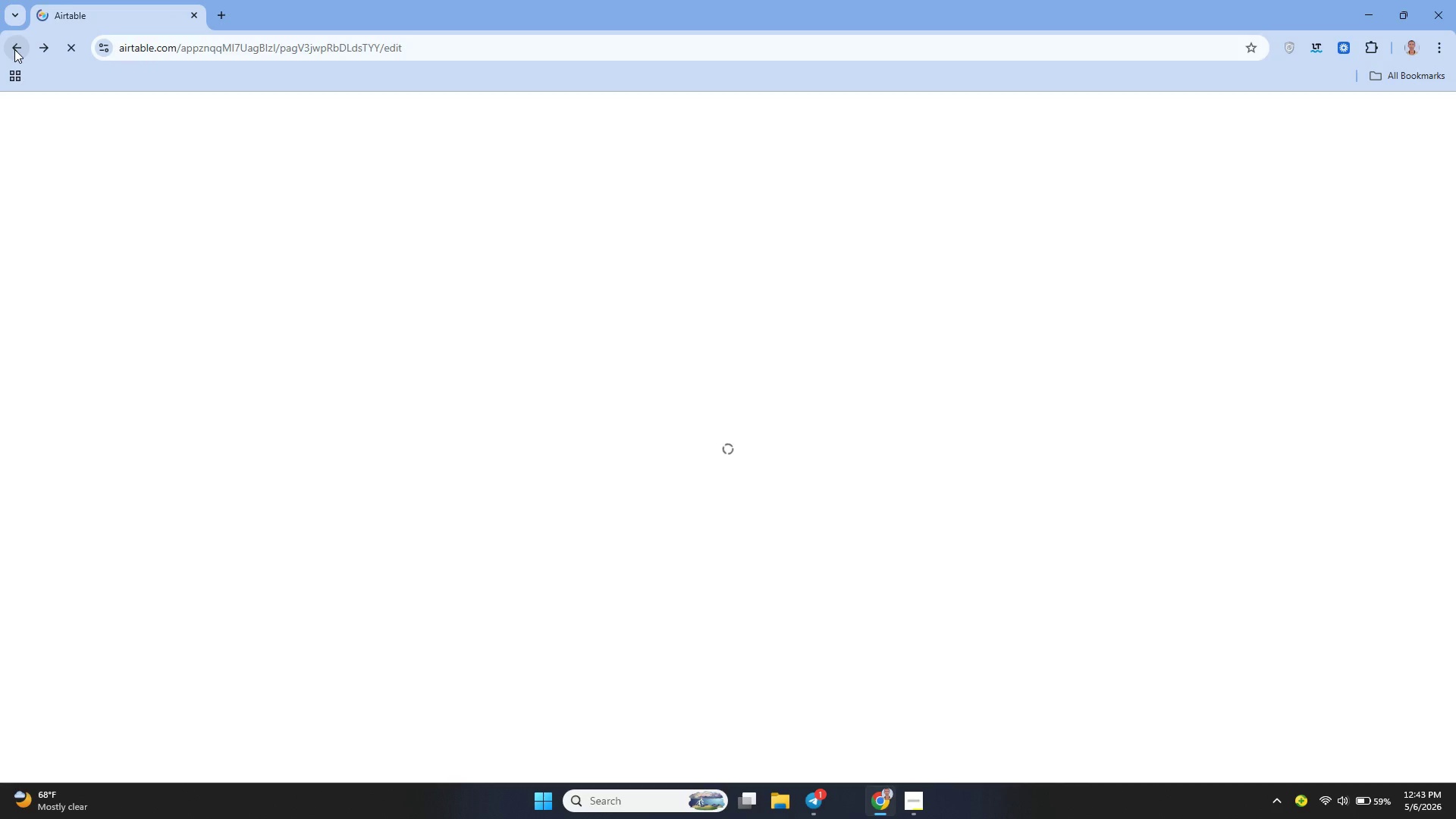 
left_click([913, 791])